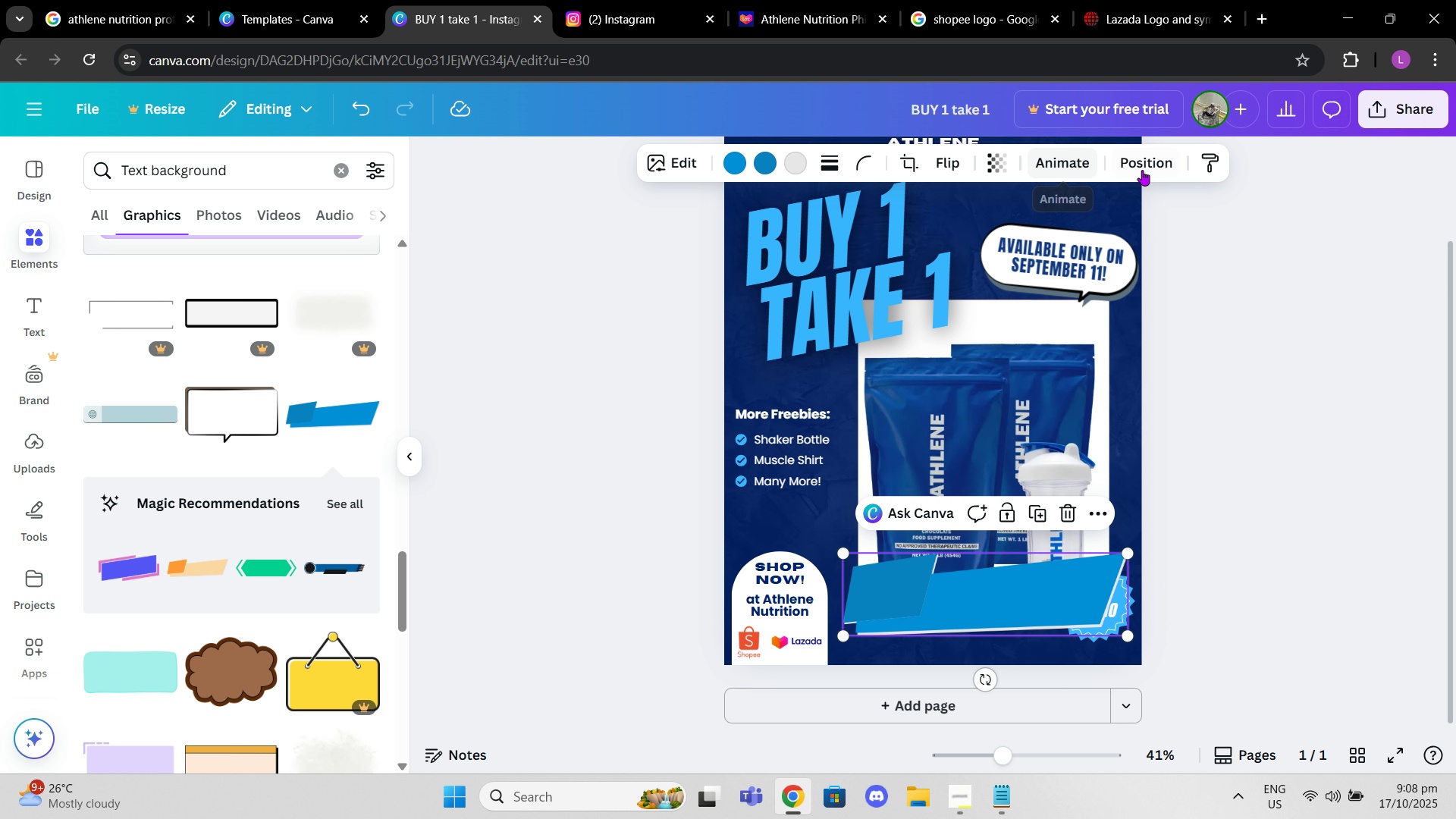 
left_click([1144, 170])
 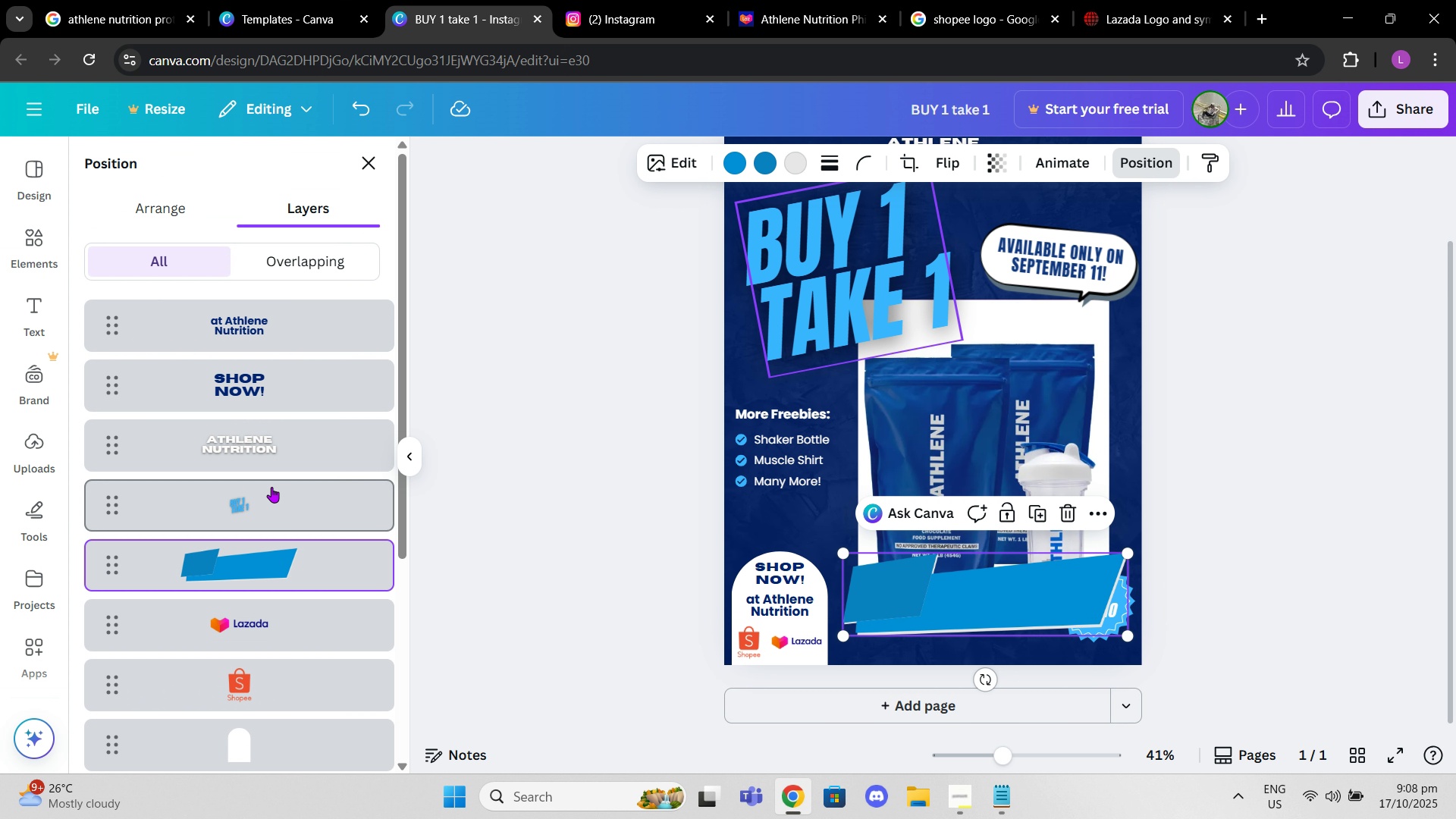 
scroll: coordinate [264, 554], scroll_direction: down, amount: 2.0
 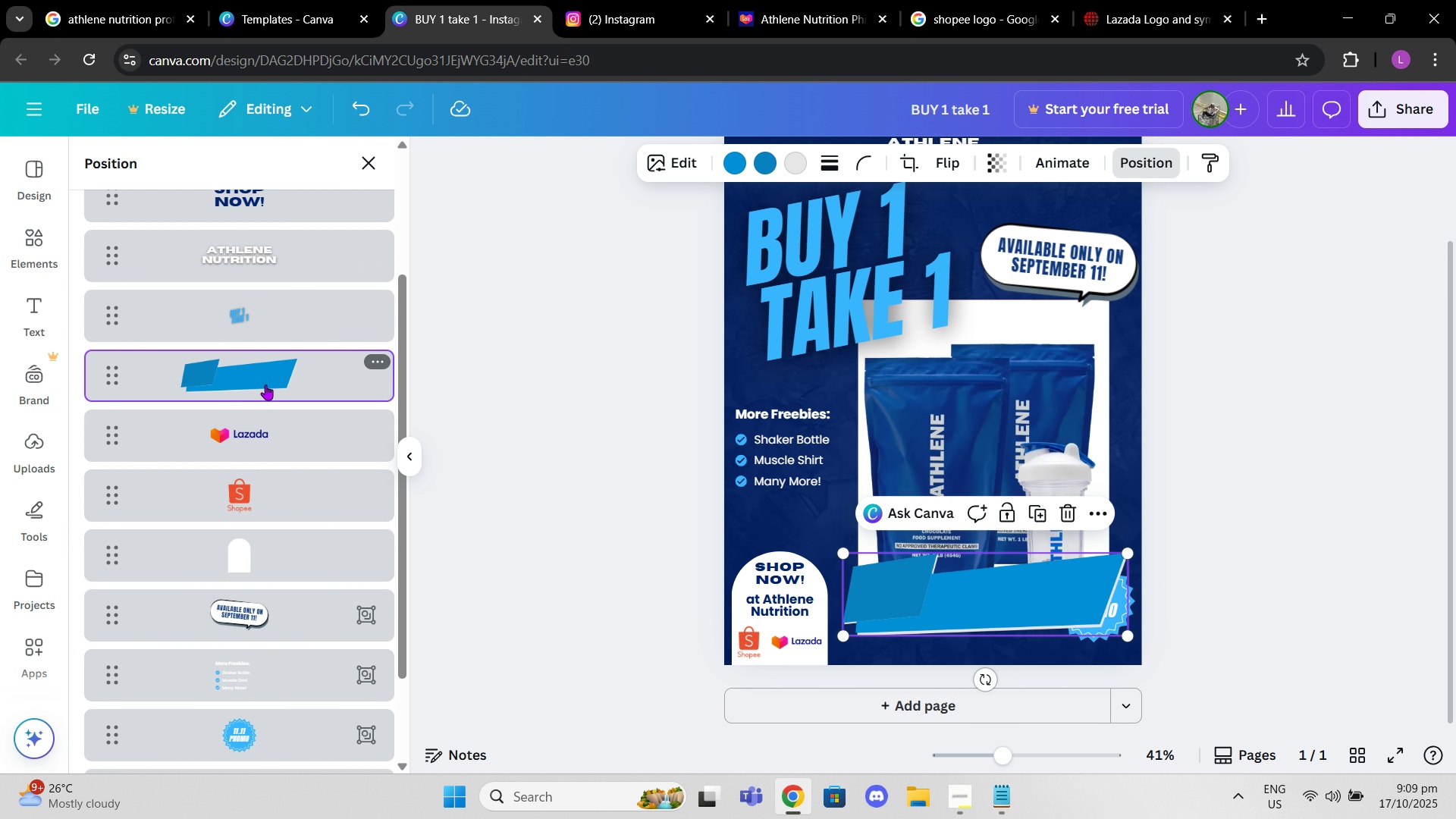 
left_click_drag(start_coordinate=[265, 384], to_coordinate=[270, 708])
 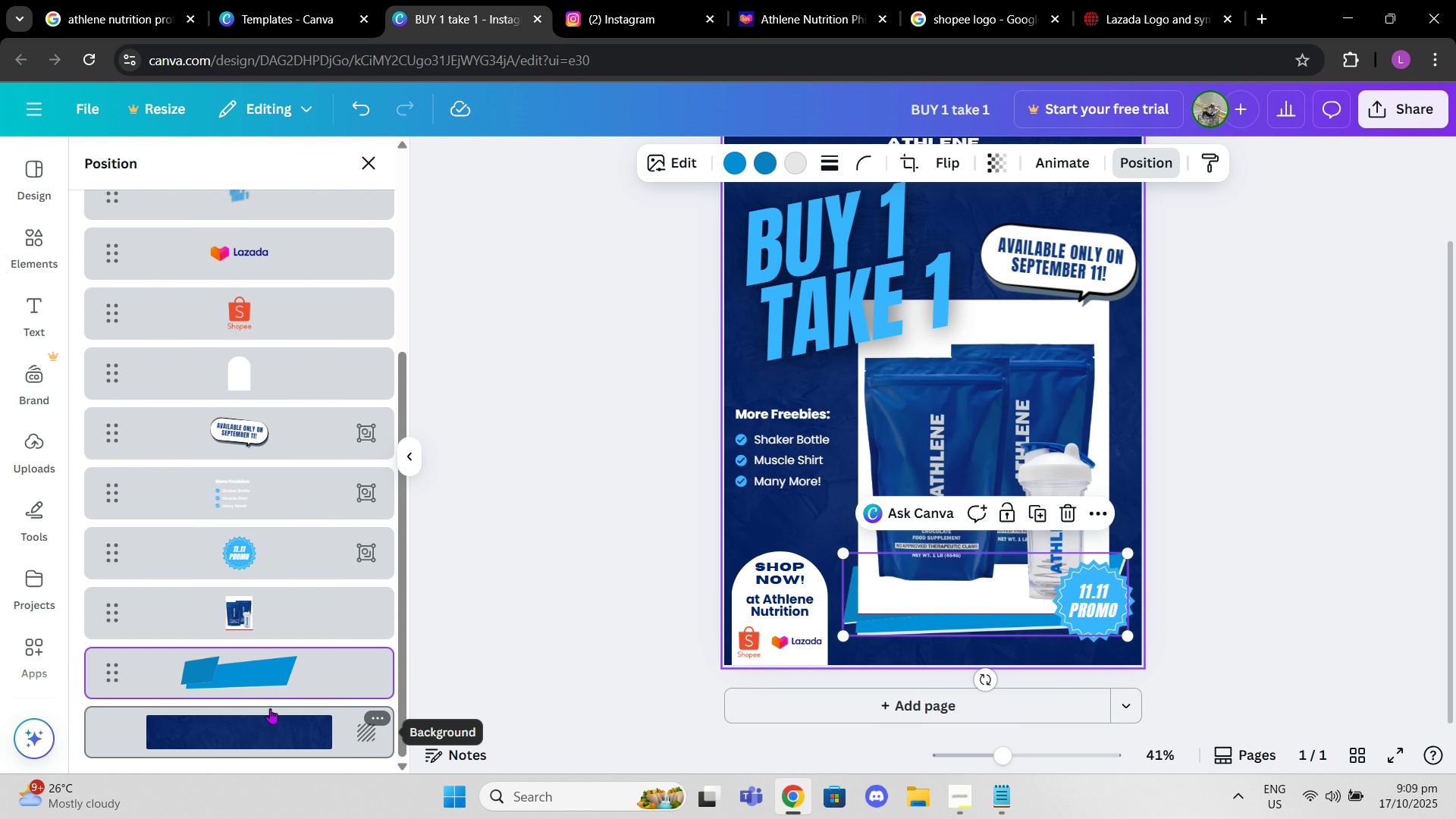 
scroll: coordinate [261, 679], scroll_direction: down, amount: 3.0
 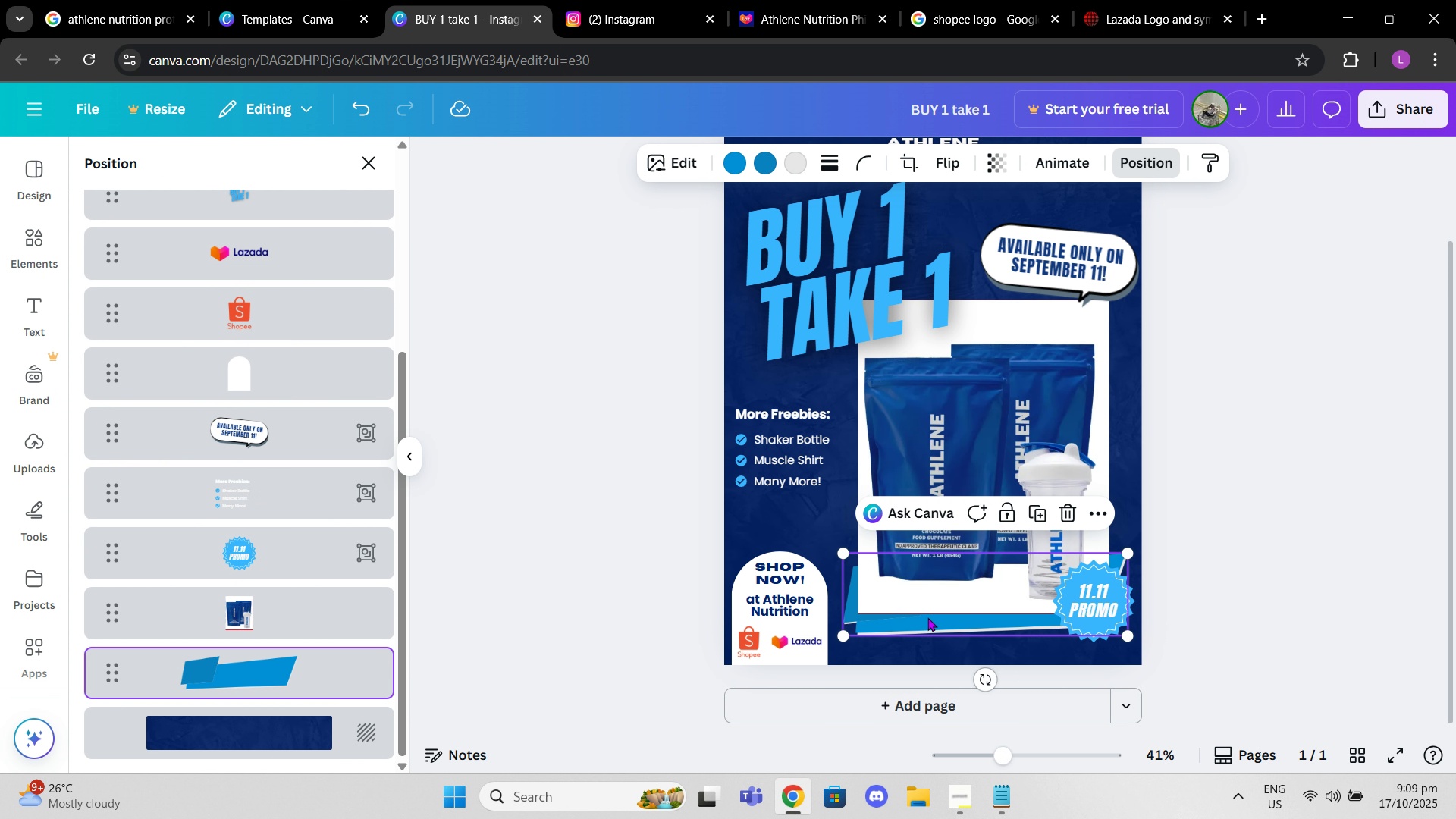 
left_click_drag(start_coordinate=[852, 555], to_coordinate=[855, 547])
 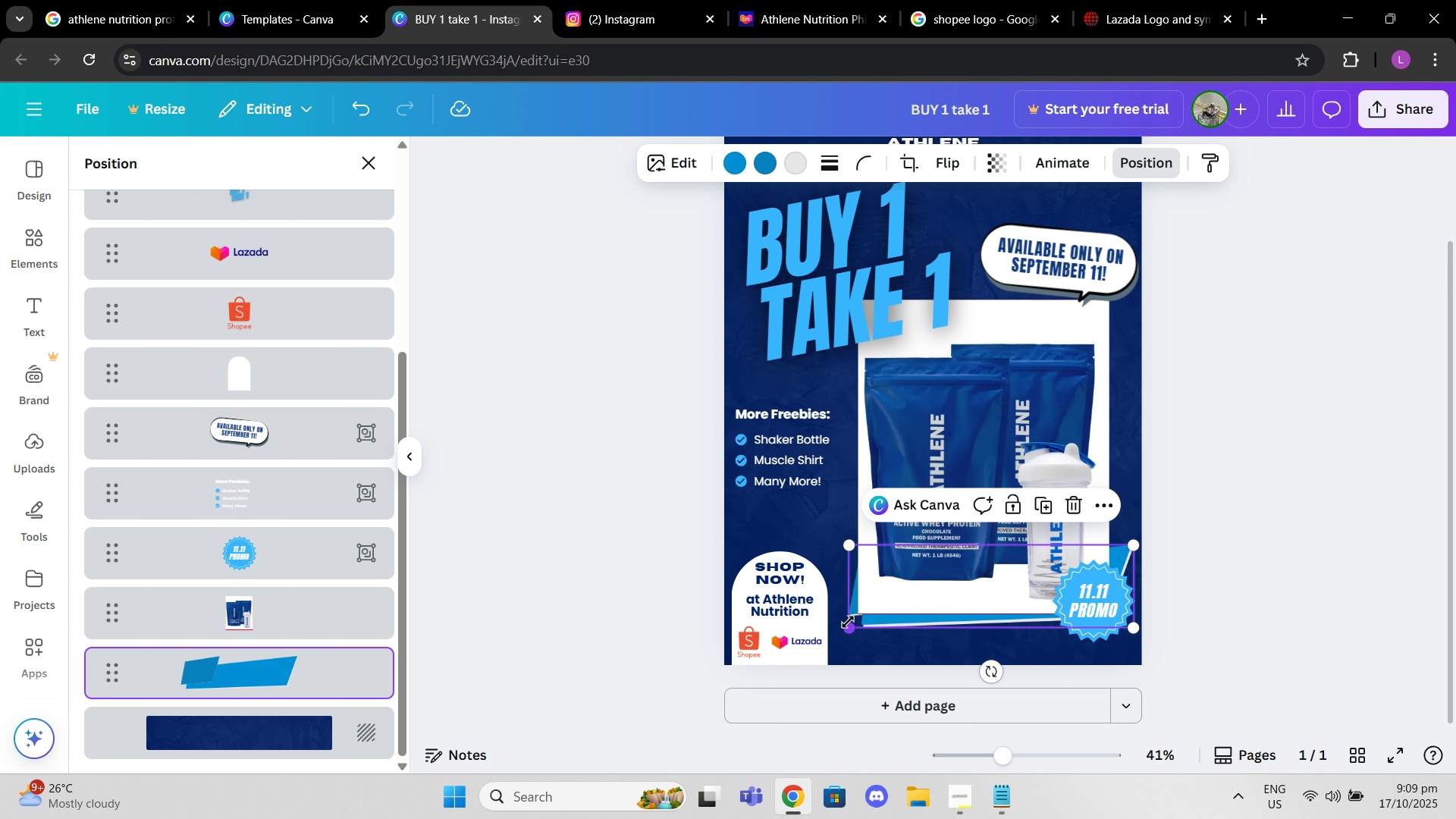 
left_click_drag(start_coordinate=[846, 623], to_coordinate=[864, 620])
 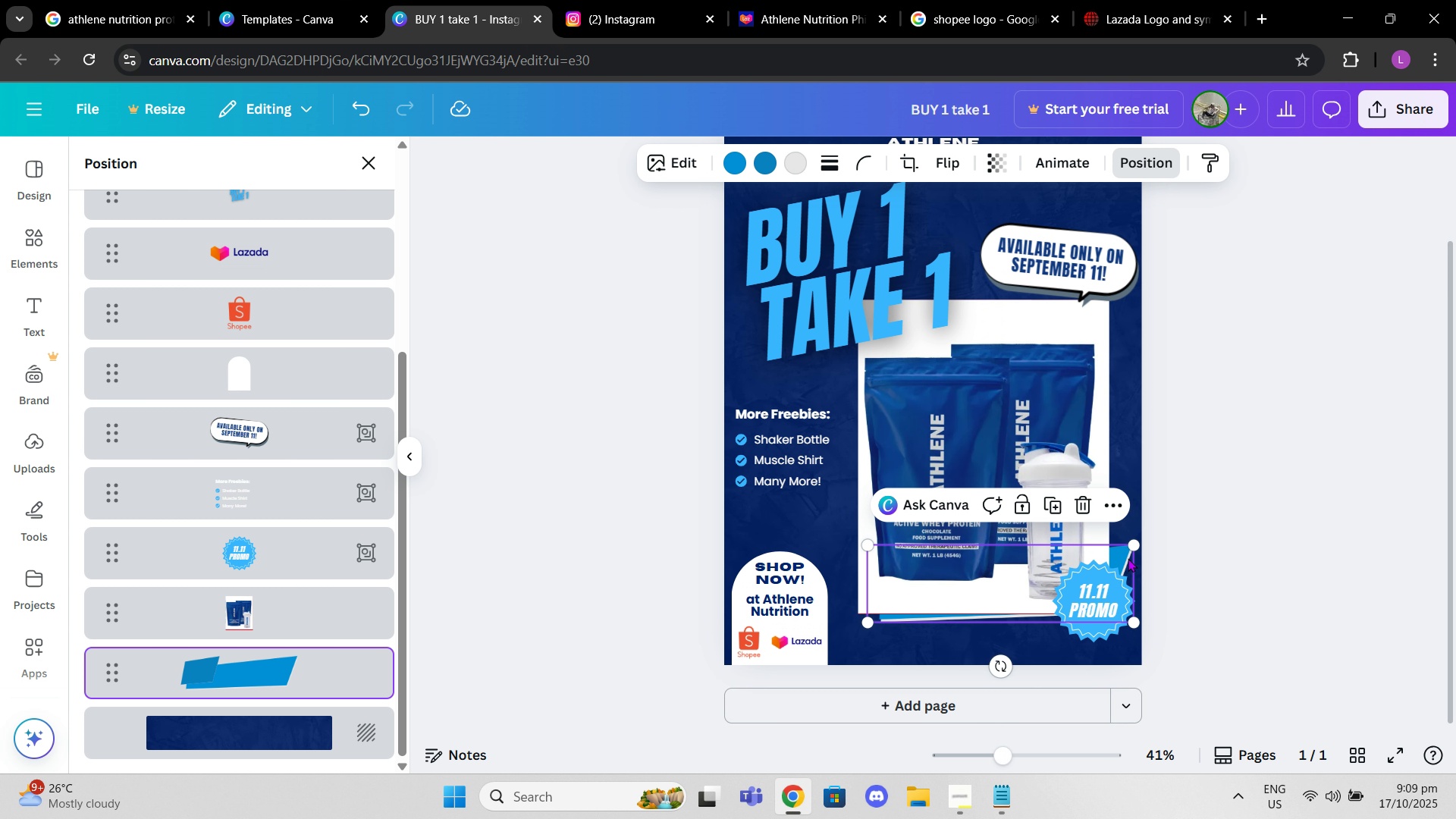 
left_click_drag(start_coordinate=[1128, 558], to_coordinate=[1121, 570])
 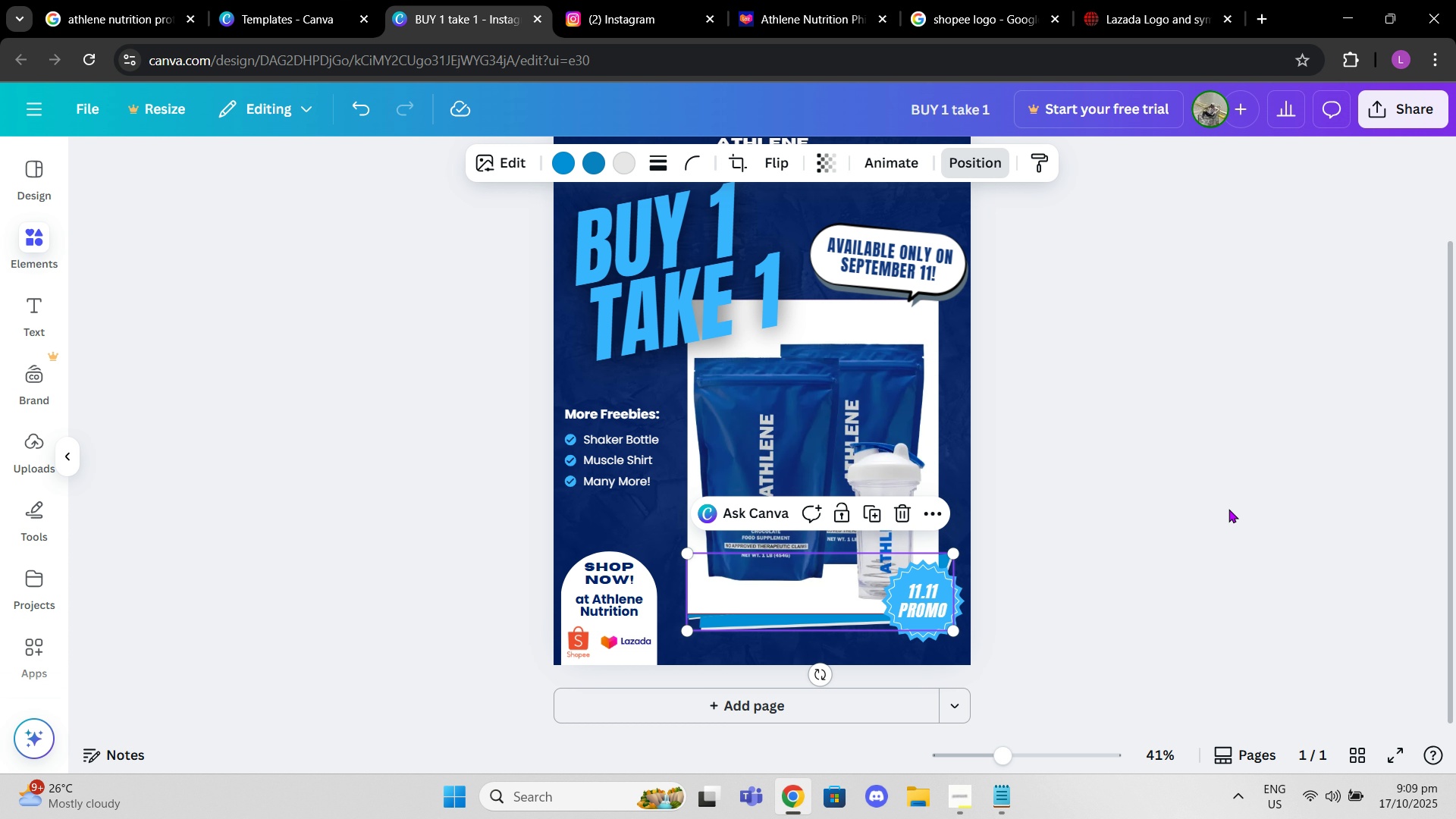 
left_click([1228, 509])
 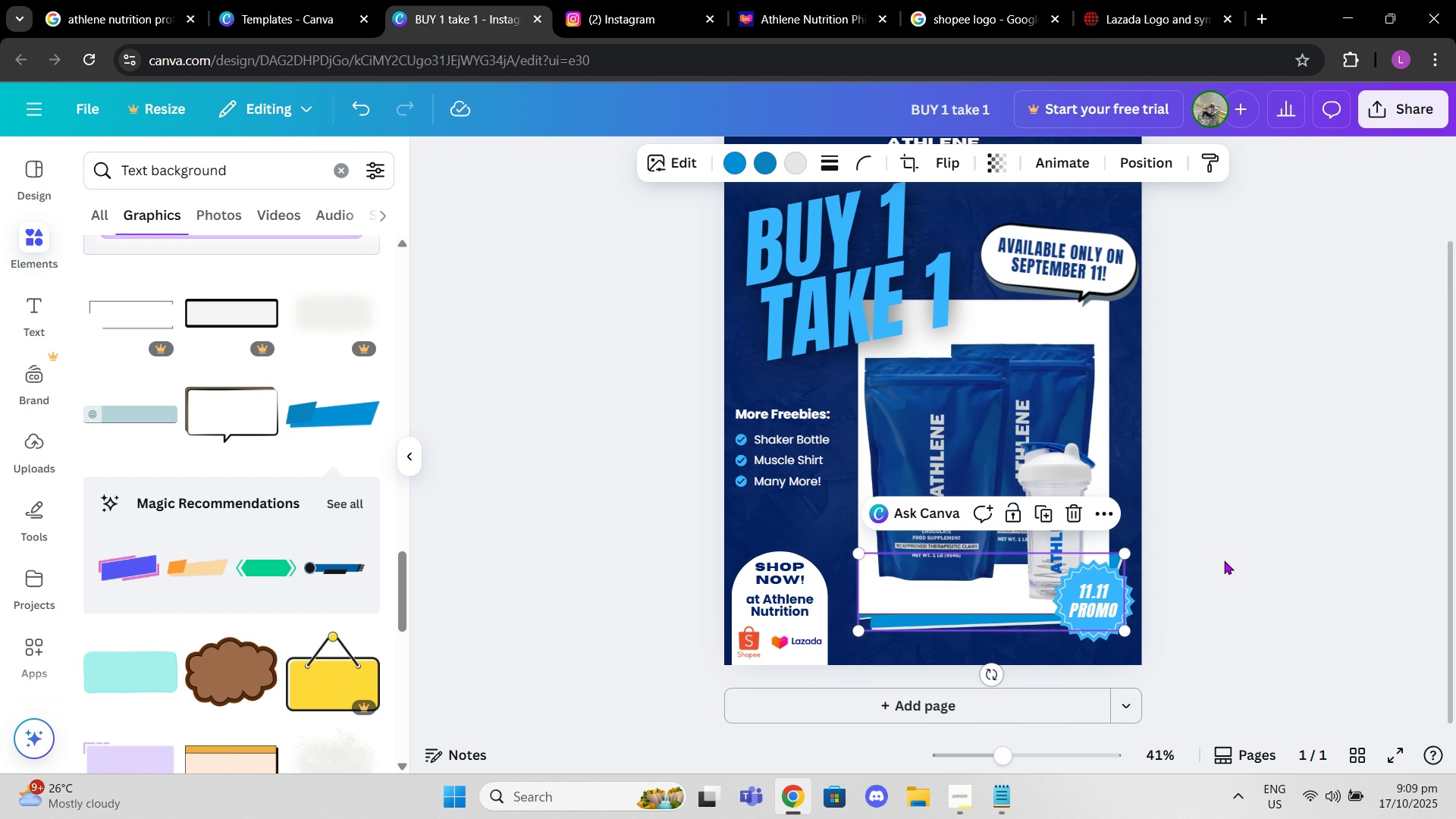 
left_click([1224, 560])
 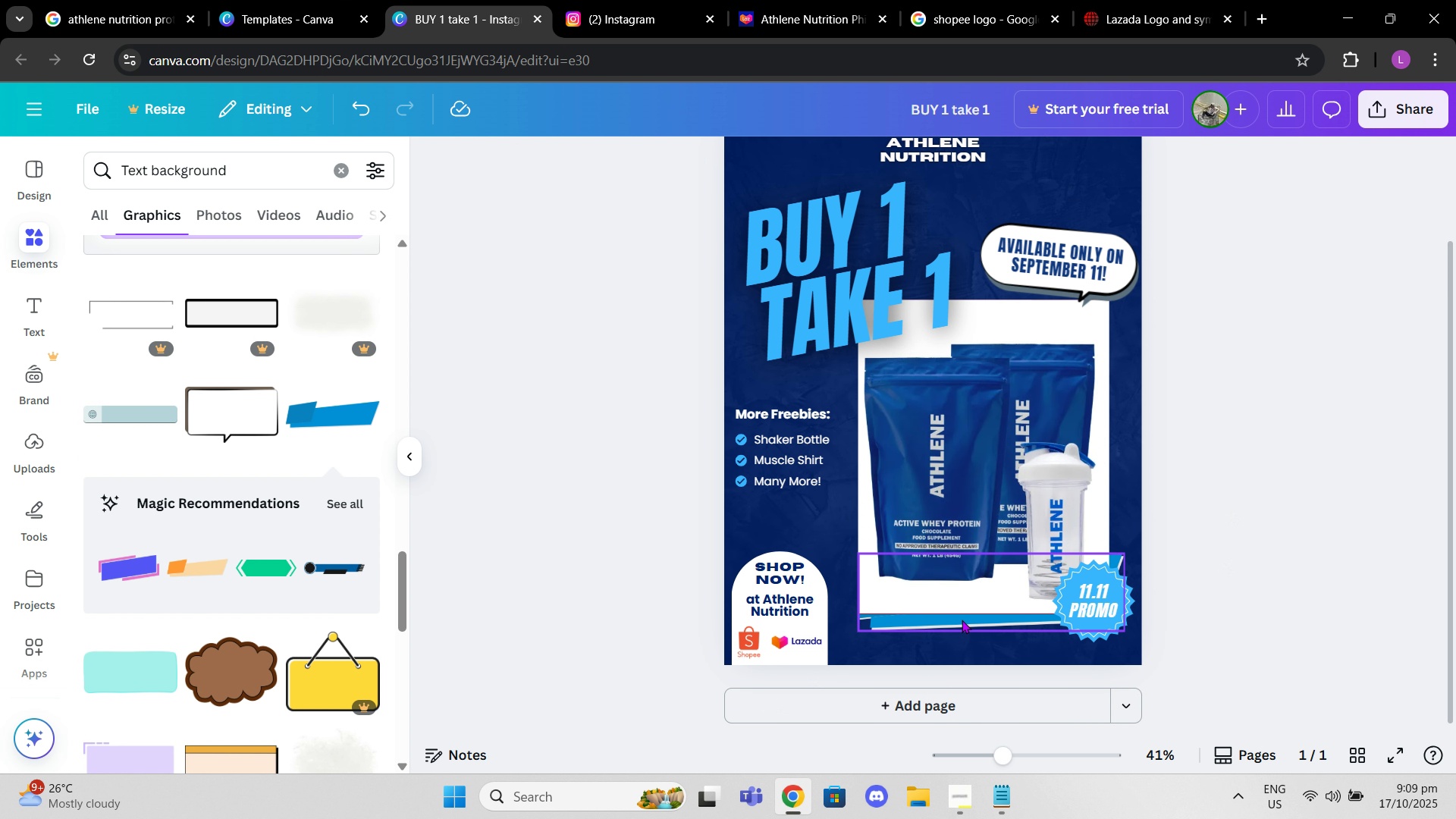 
left_click([959, 623])
 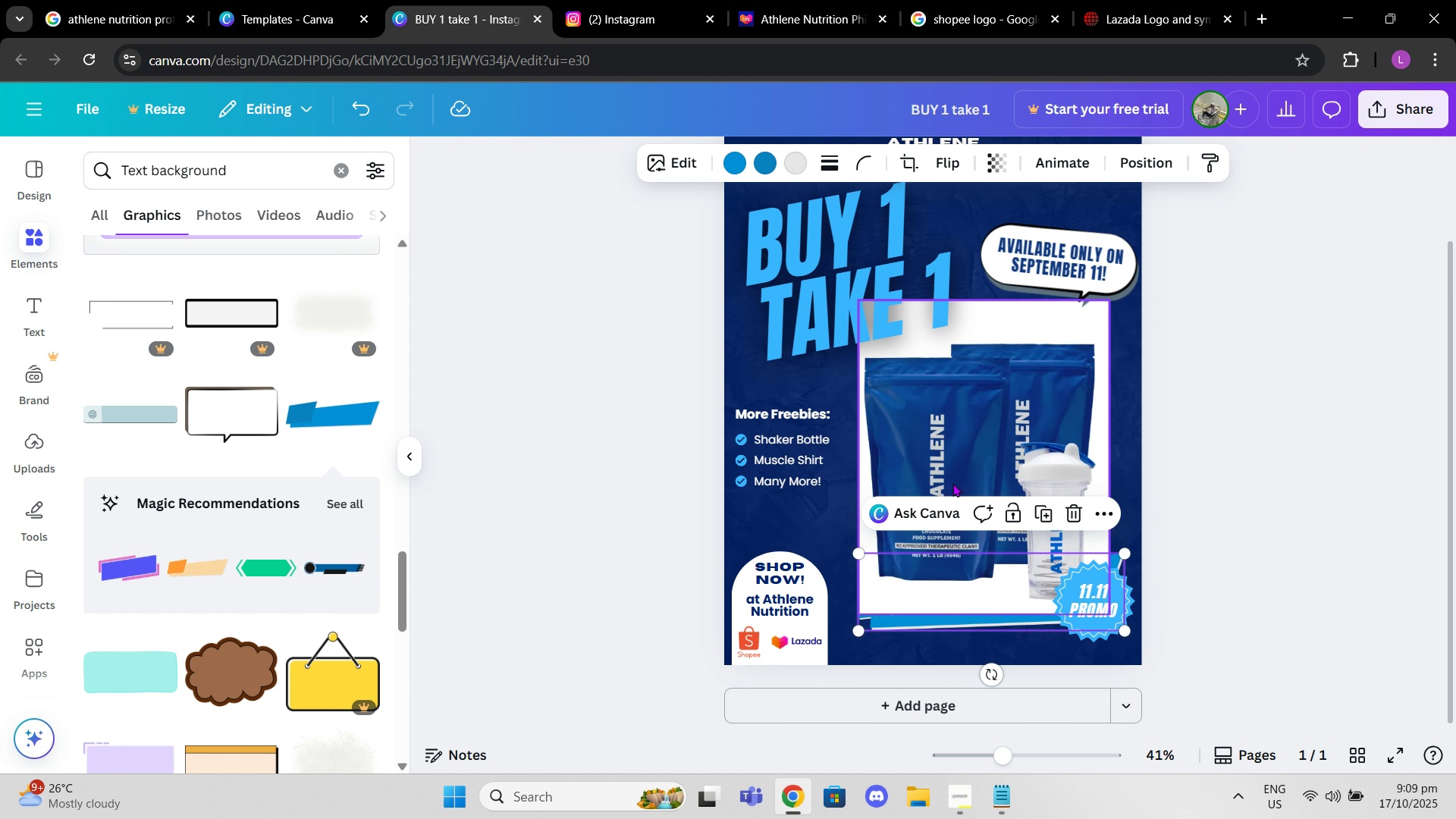 
key(Control+ControlLeft)
 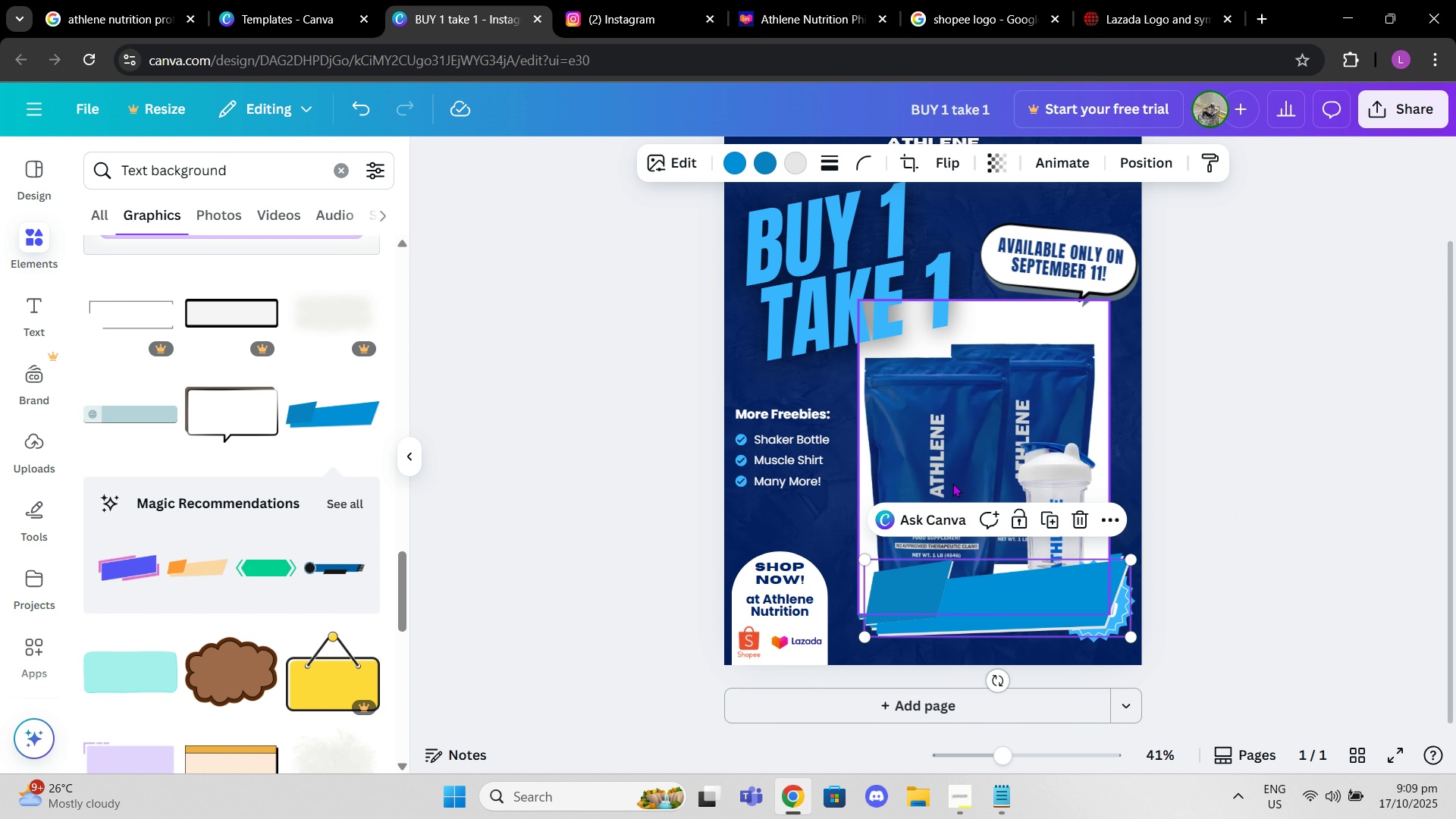 
key(Control+C)
 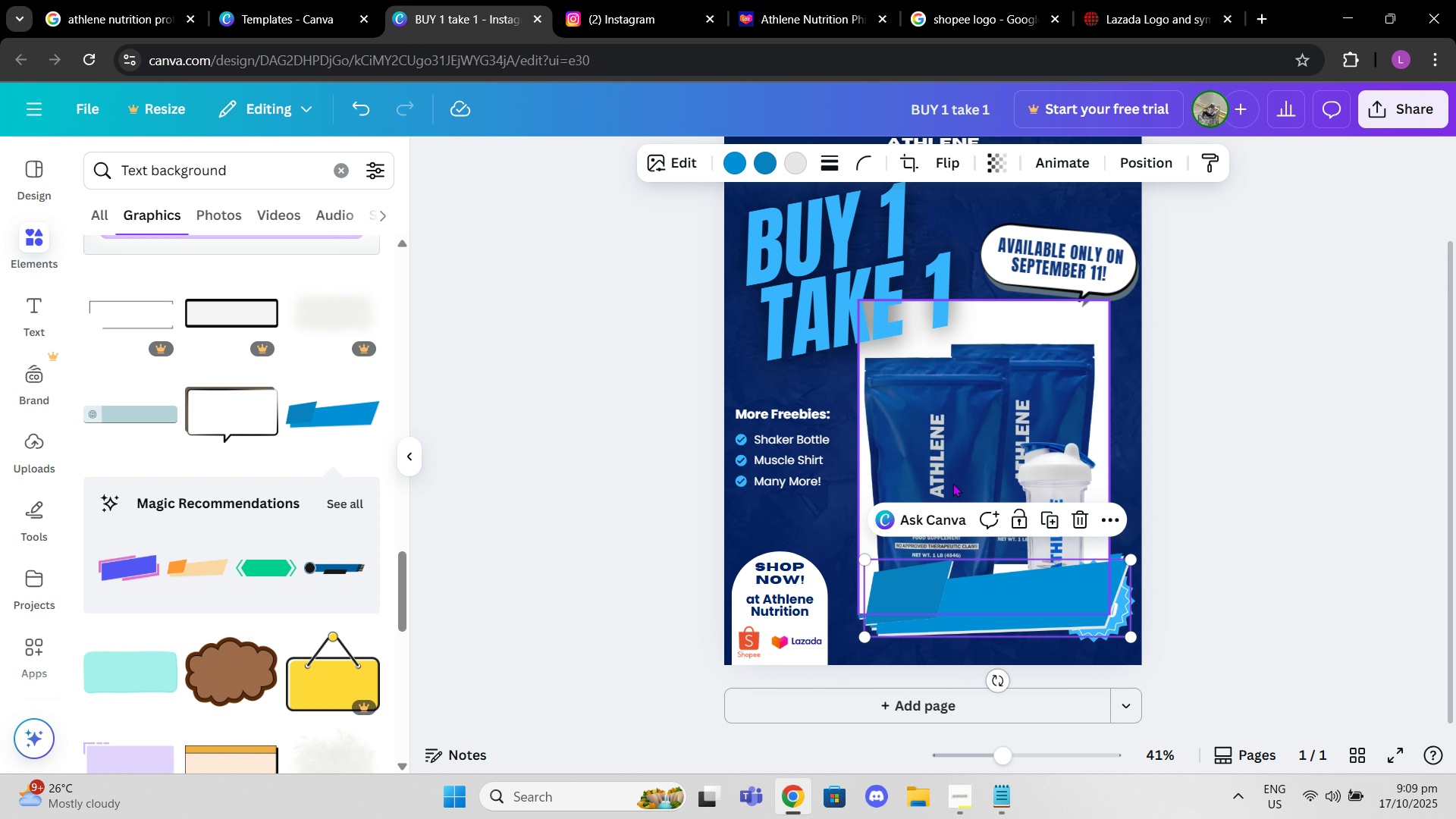 
key(Control+ControlLeft)
 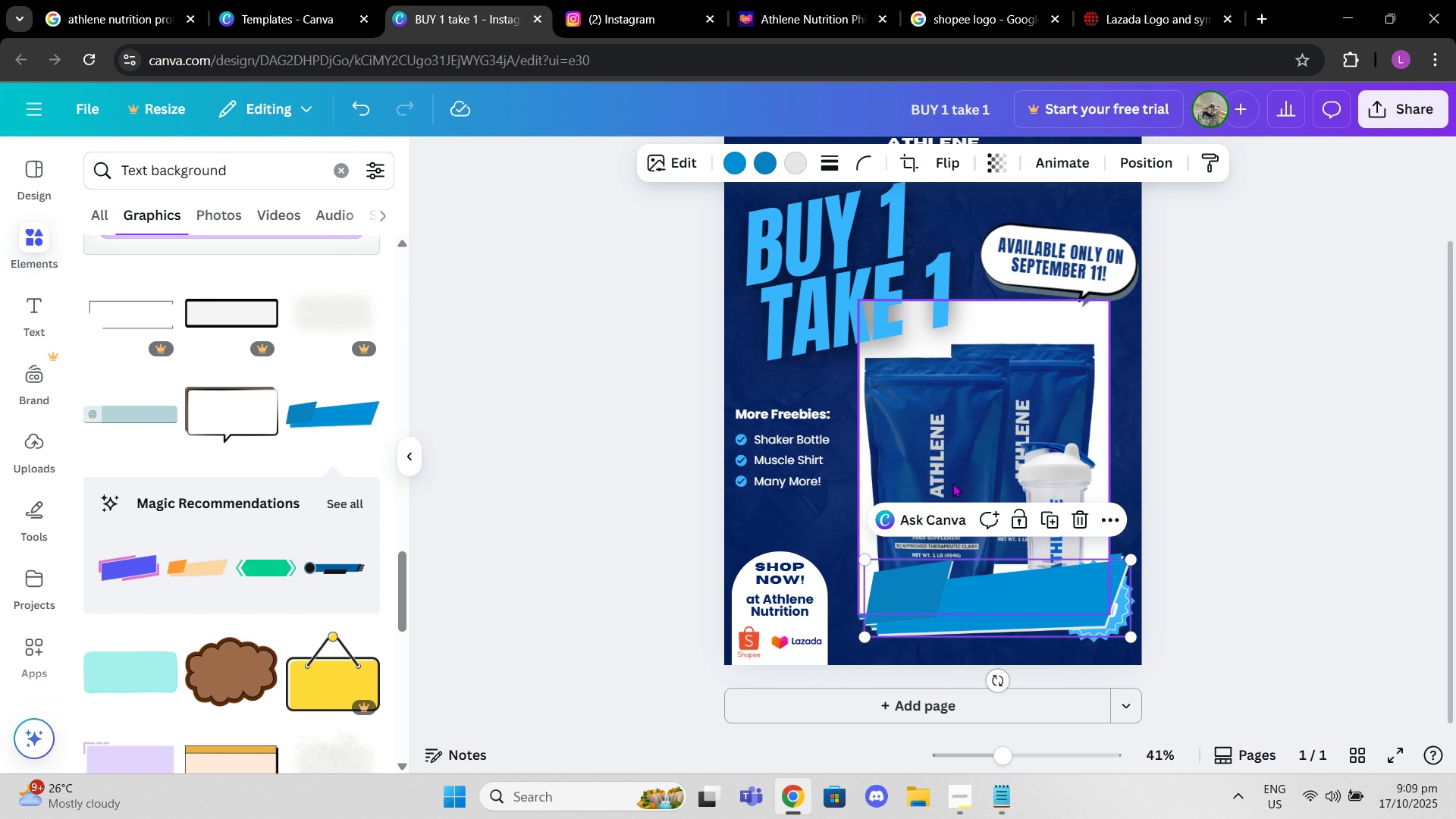 
key(Control+V)
 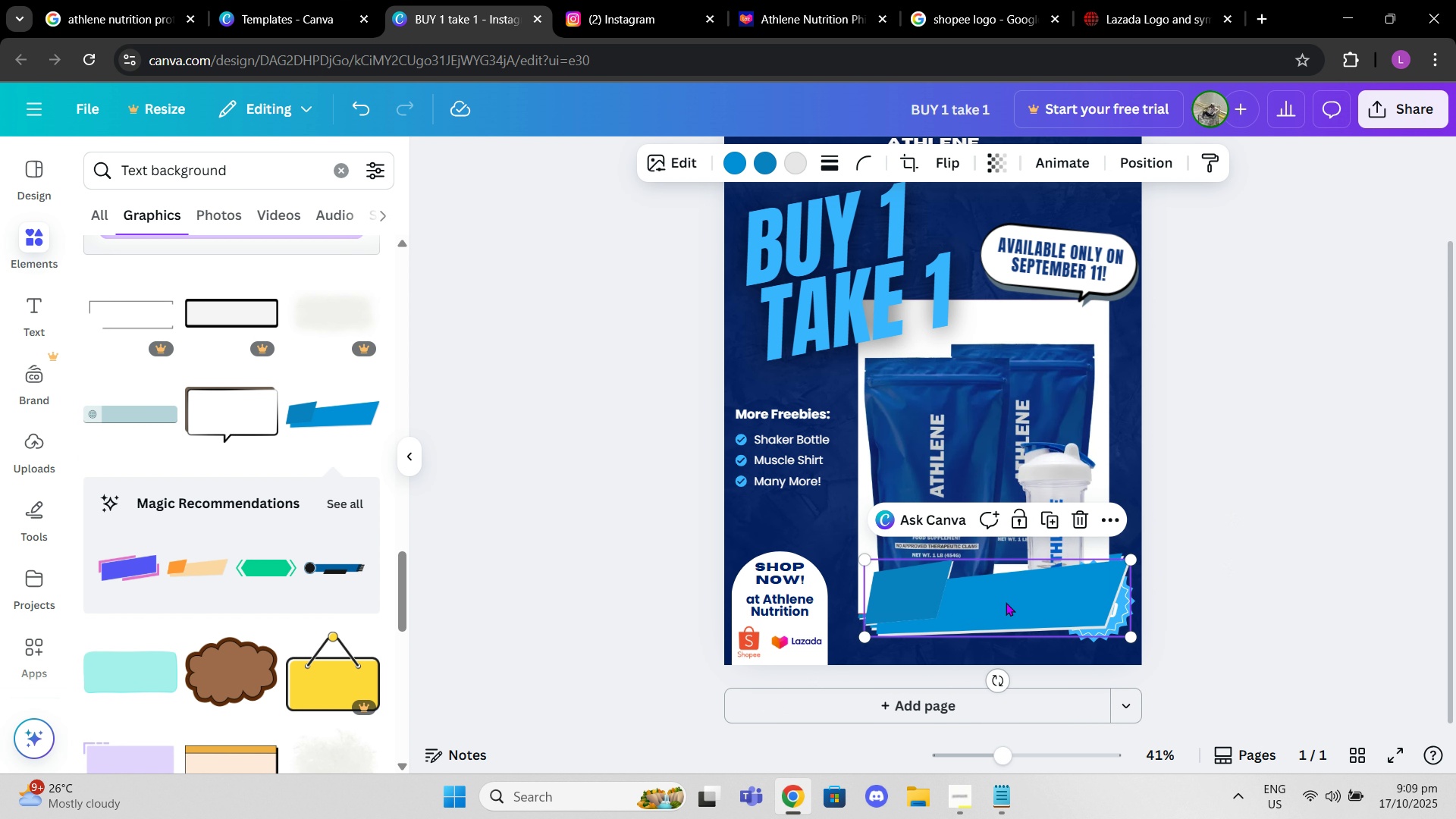 
left_click_drag(start_coordinate=[1006, 607], to_coordinate=[948, 283])
 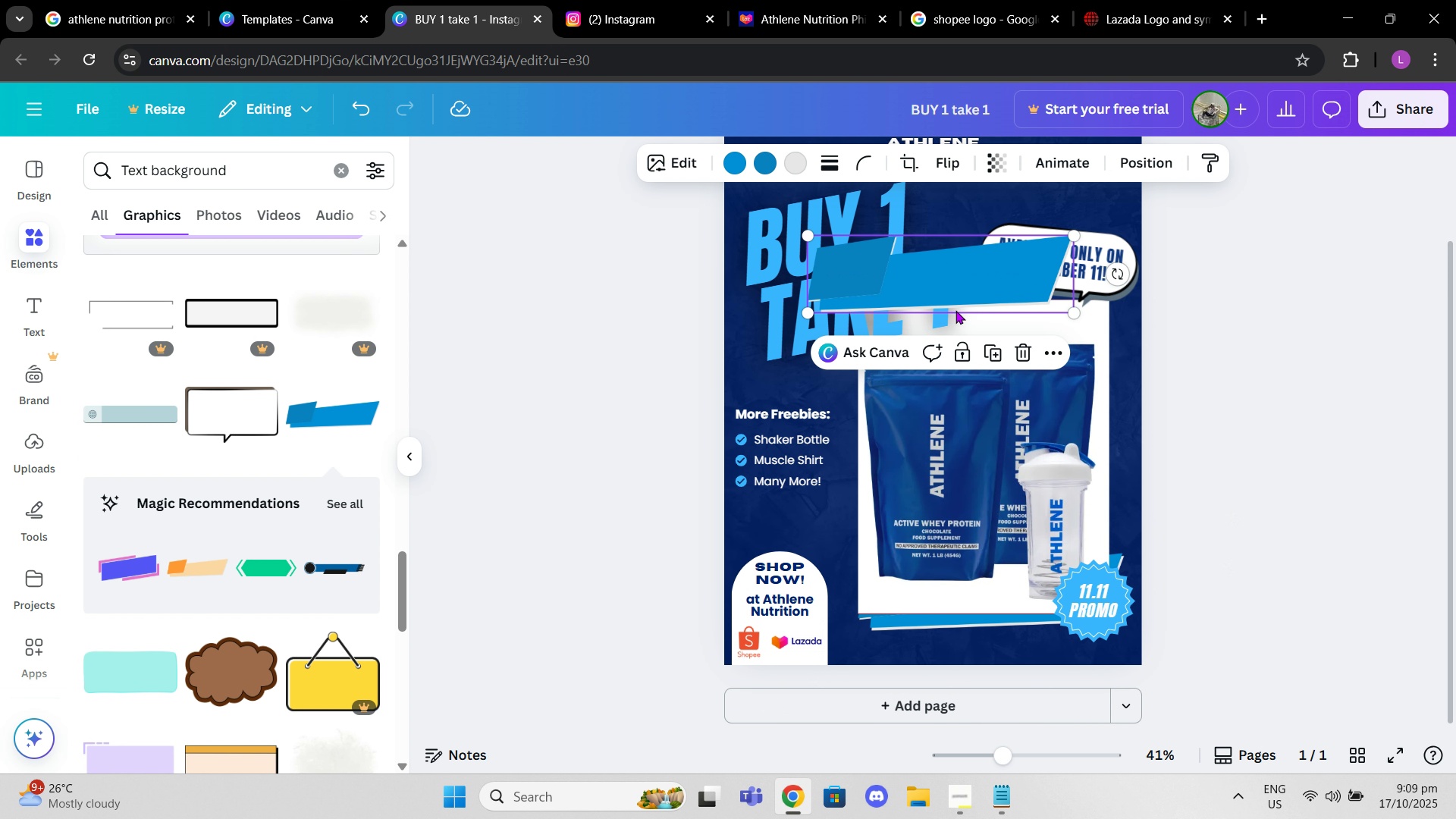 
left_click_drag(start_coordinate=[937, 278], to_coordinate=[968, 302])
 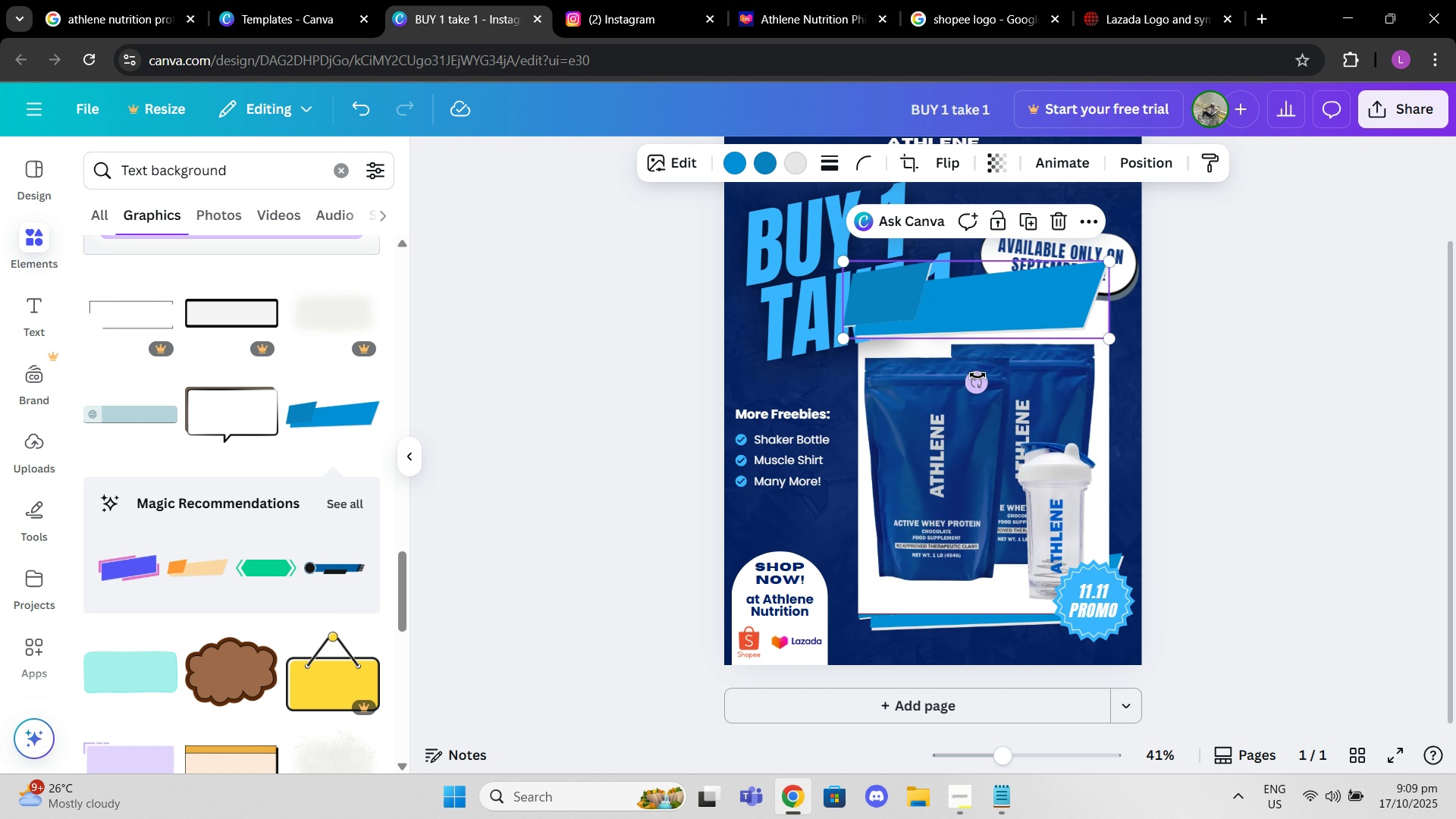 
left_click_drag(start_coordinate=[977, 384], to_coordinate=[976, 229])
 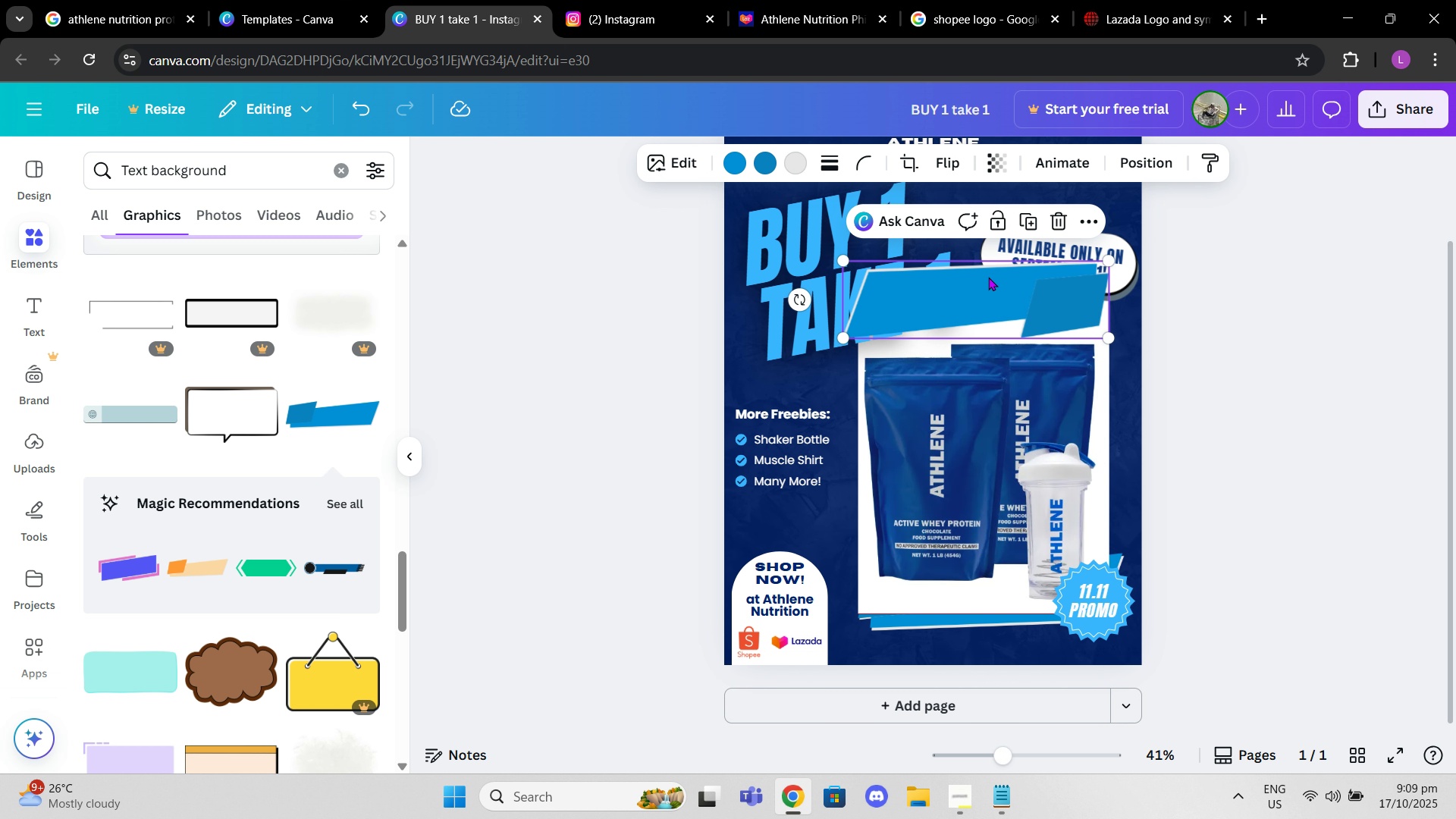 
left_click_drag(start_coordinate=[990, 278], to_coordinate=[995, 281])
 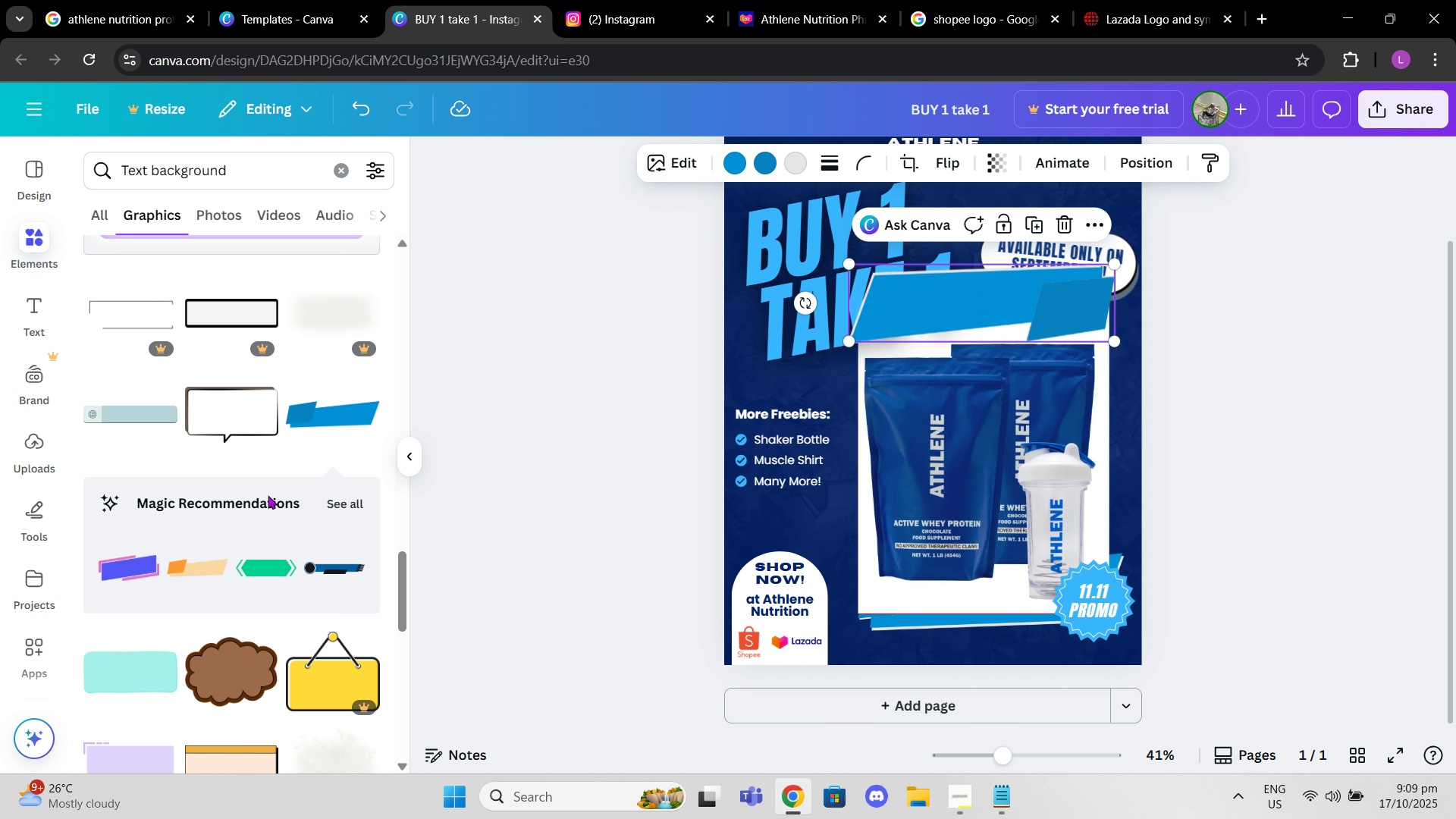 
scroll: coordinate [246, 497], scroll_direction: down, amount: 2.0
 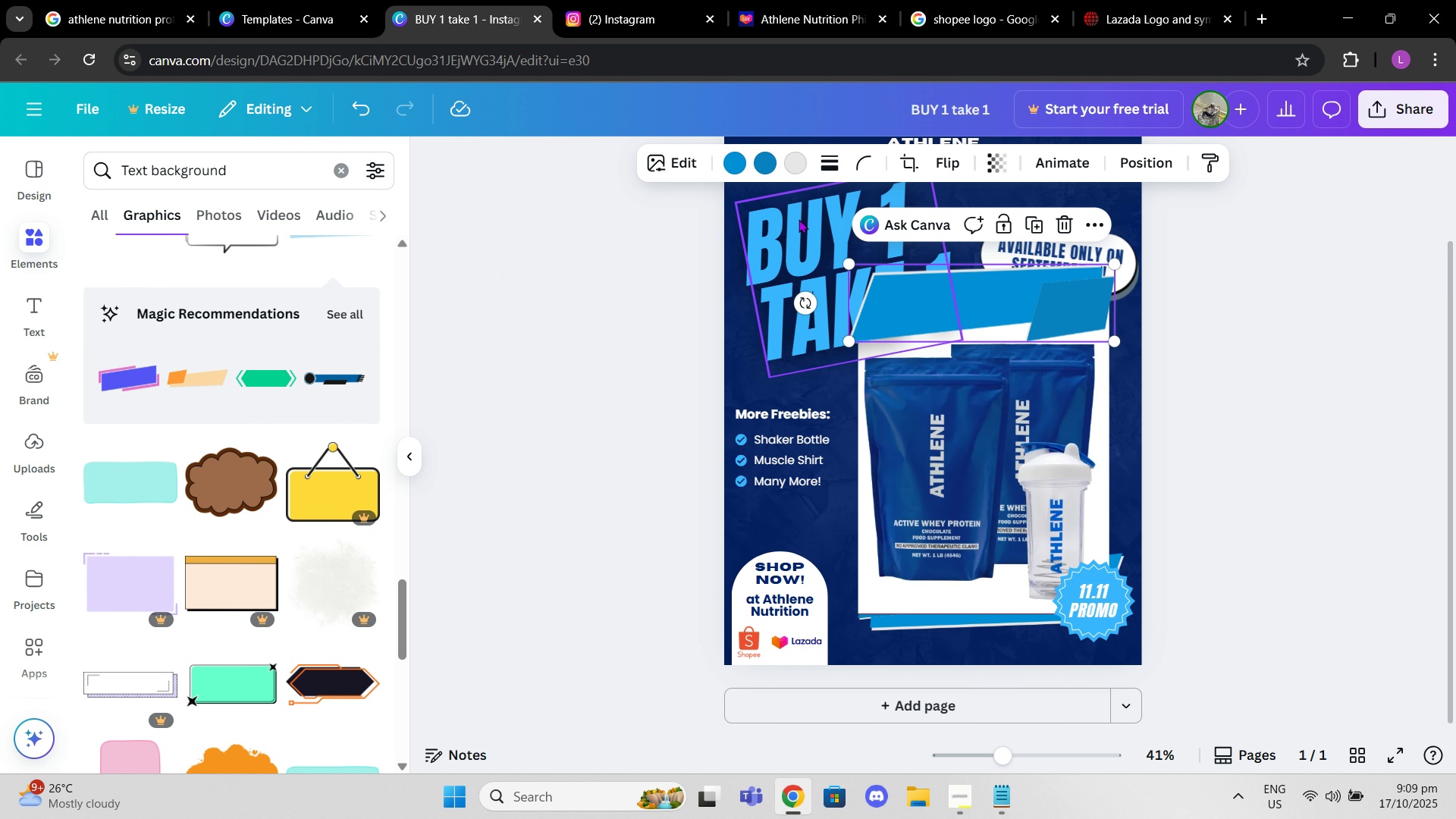 
left_click([1146, 171])
 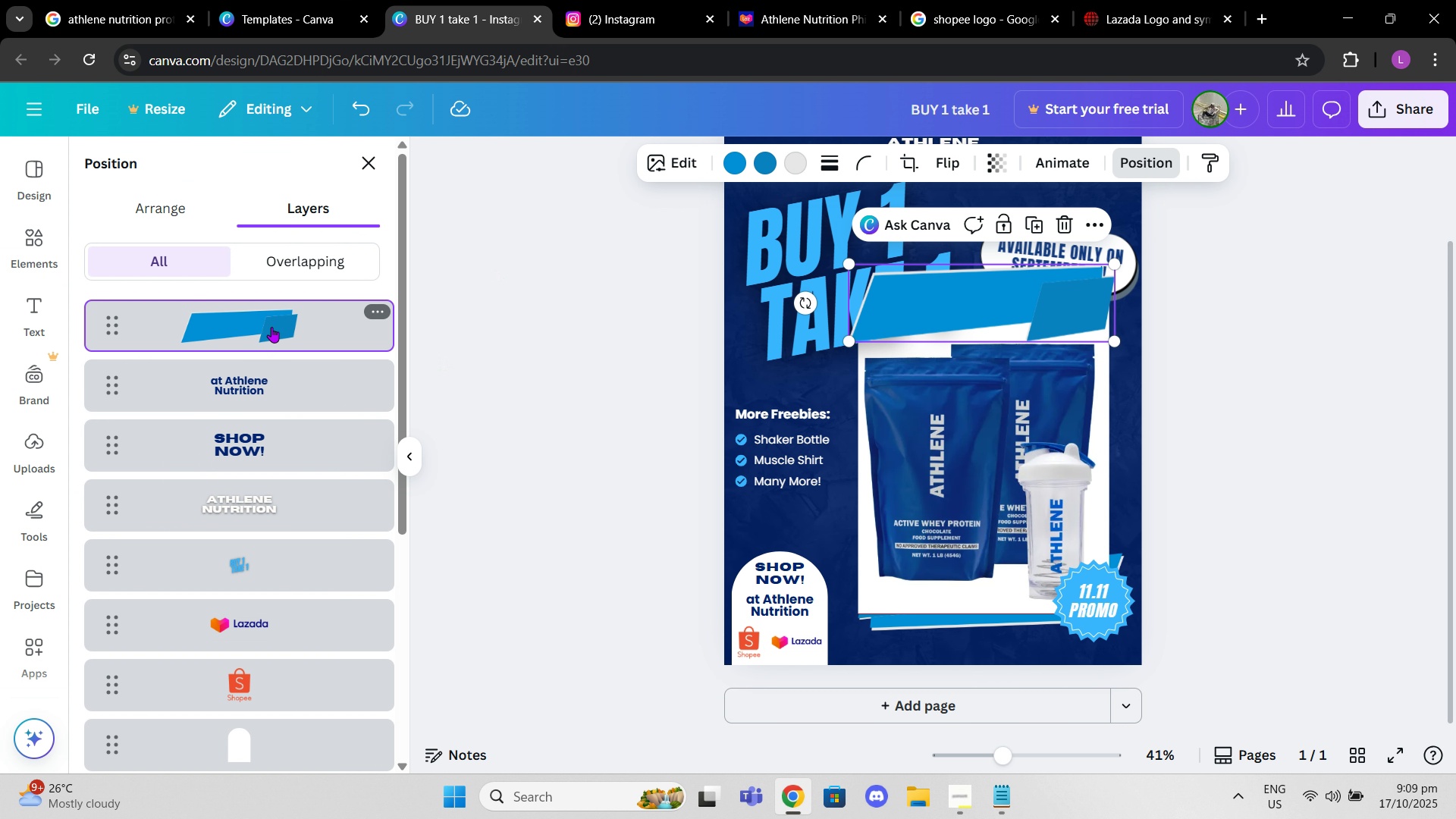 
left_click_drag(start_coordinate=[271, 327], to_coordinate=[285, 644])
 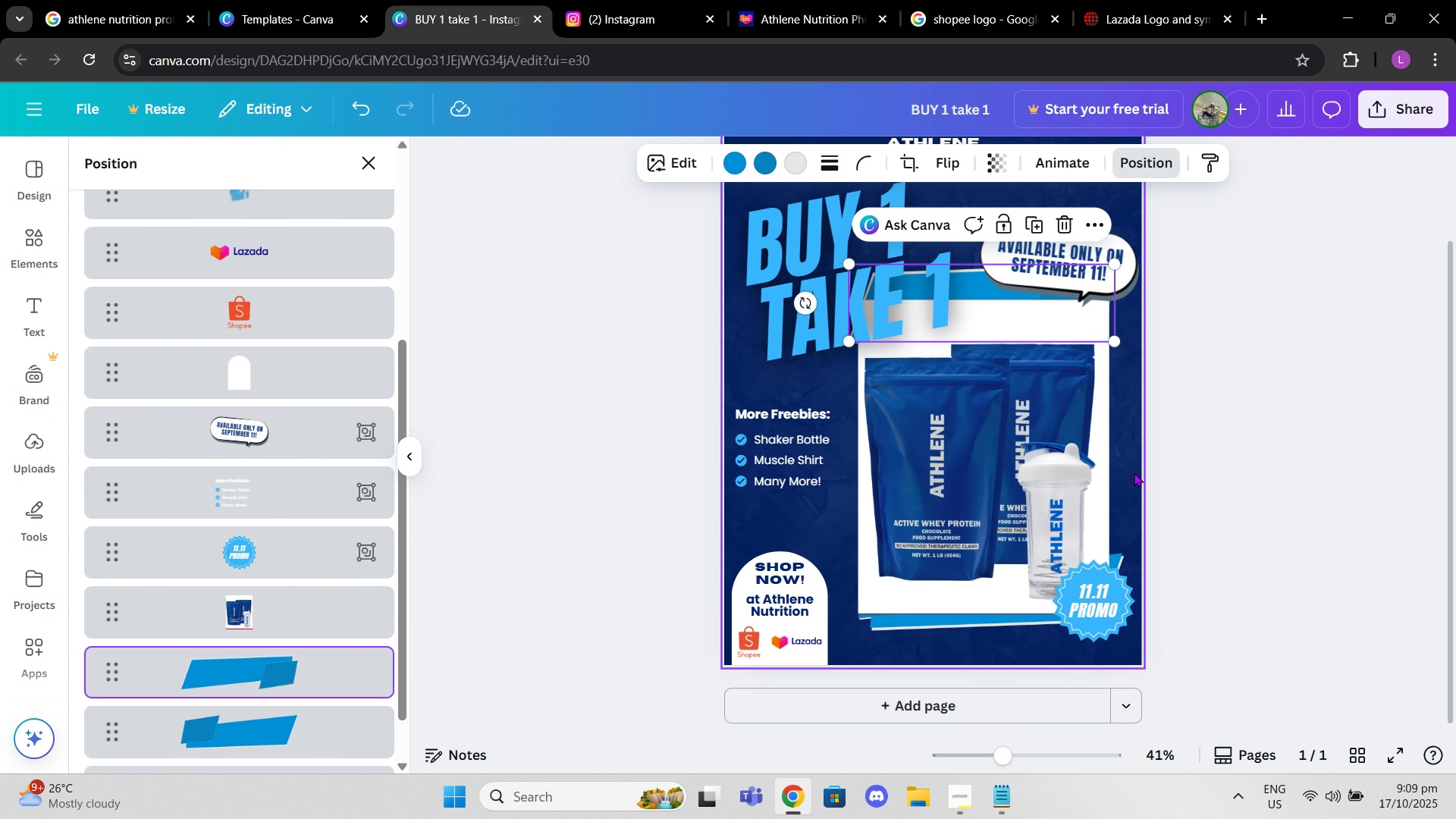 
scroll: coordinate [297, 610], scroll_direction: down, amount: 4.0
 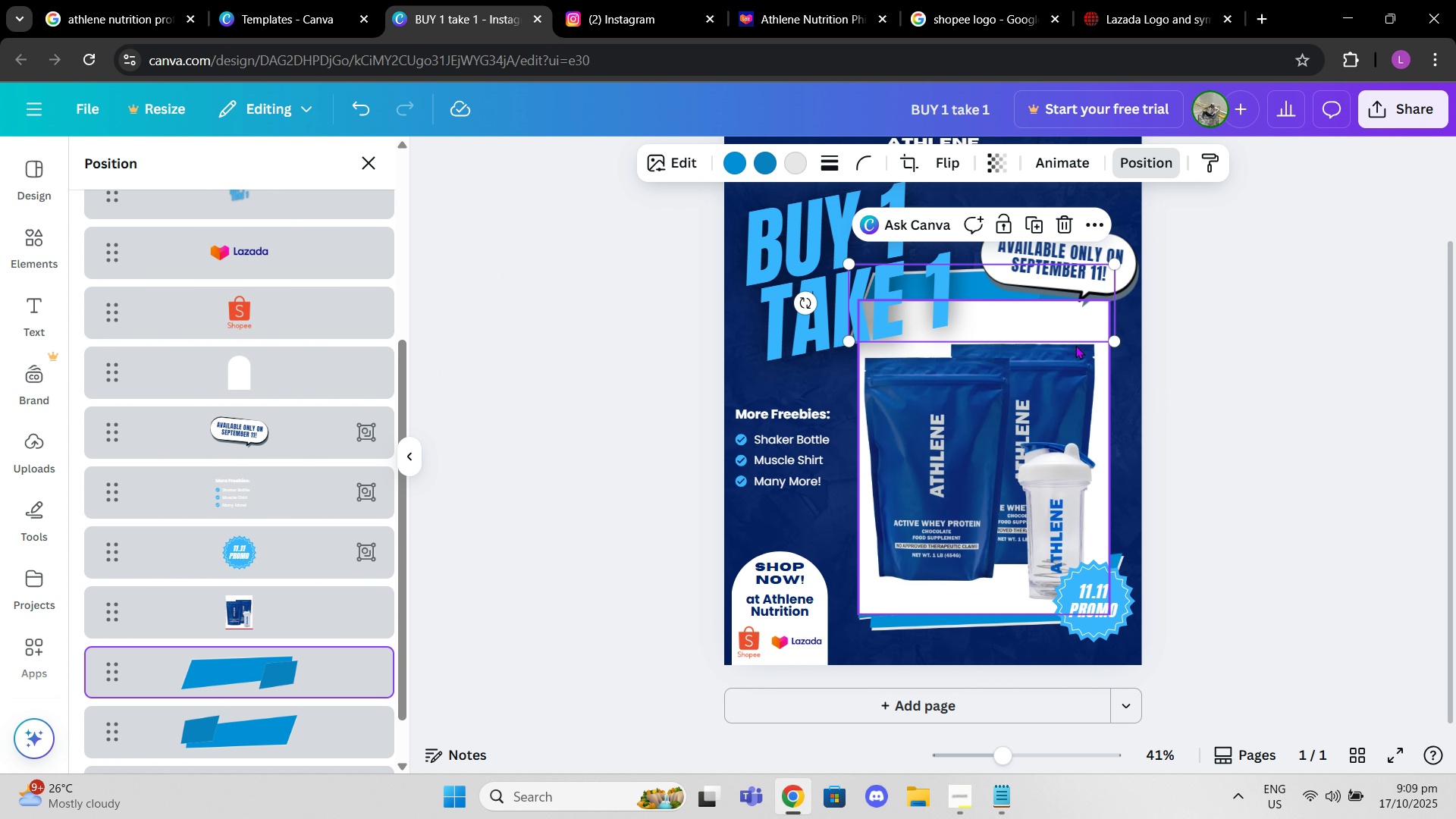 
left_click([975, 285])
 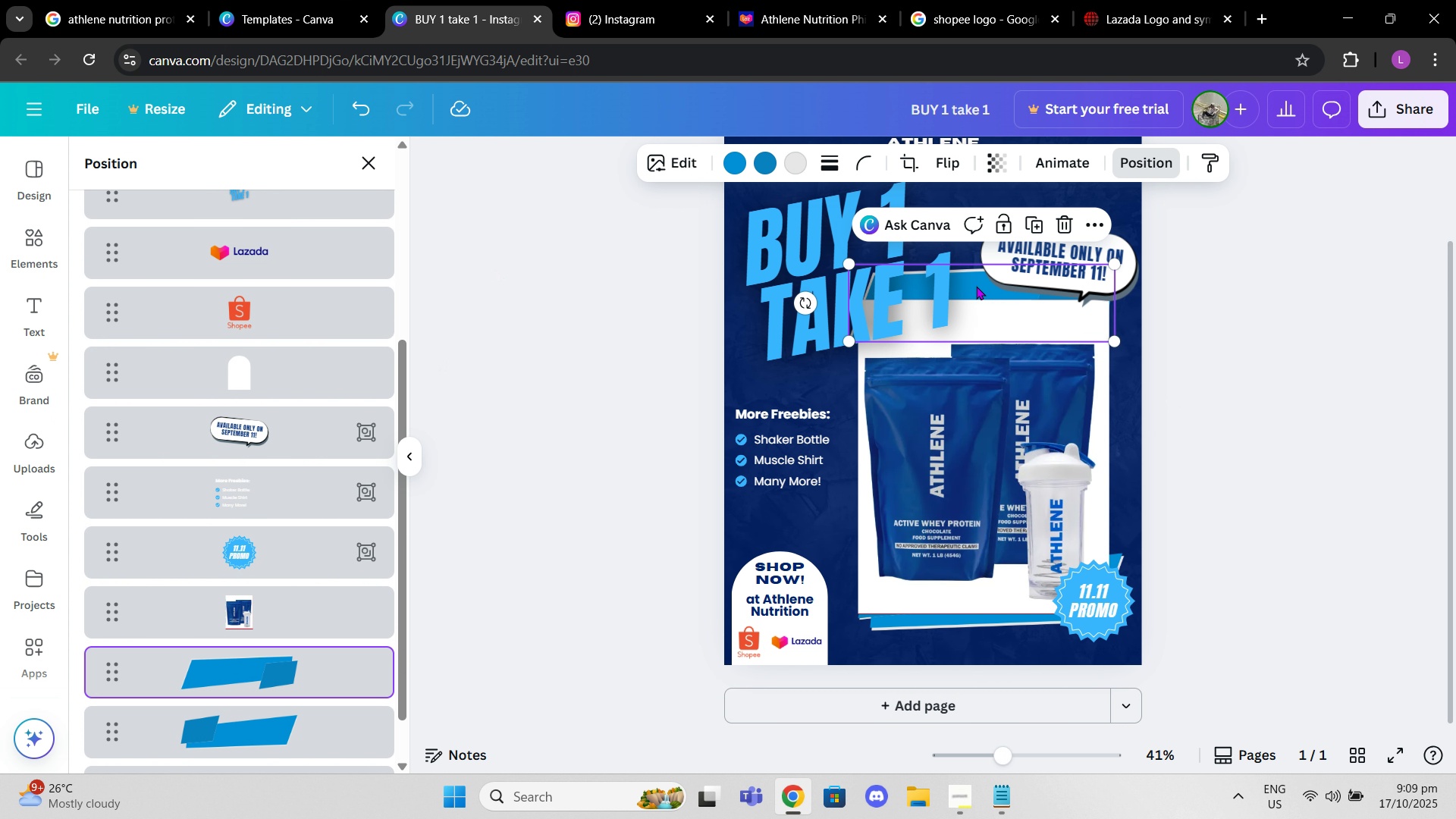 
left_click_drag(start_coordinate=[975, 285], to_coordinate=[1217, 309])
 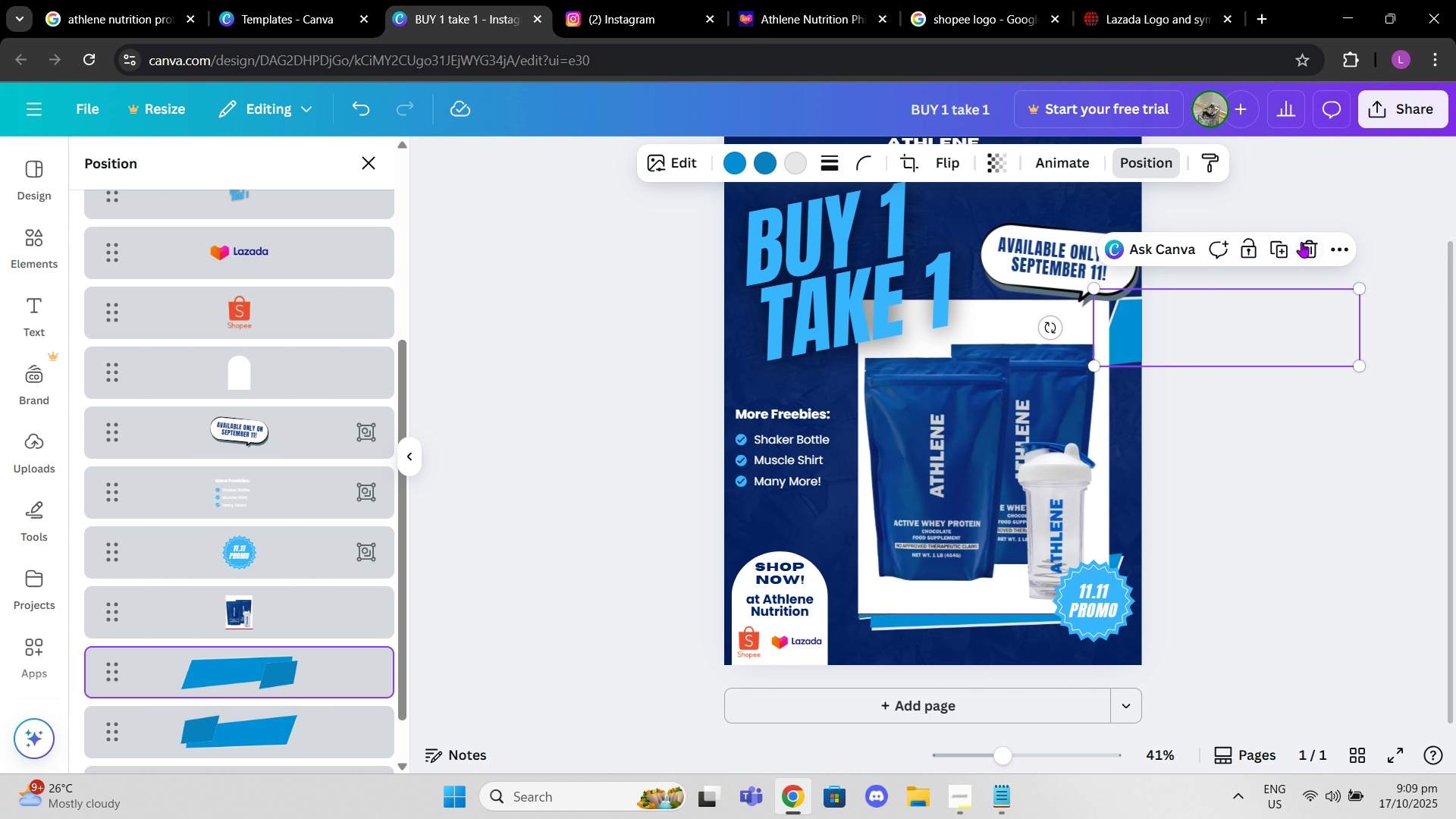 
left_click([1304, 246])
 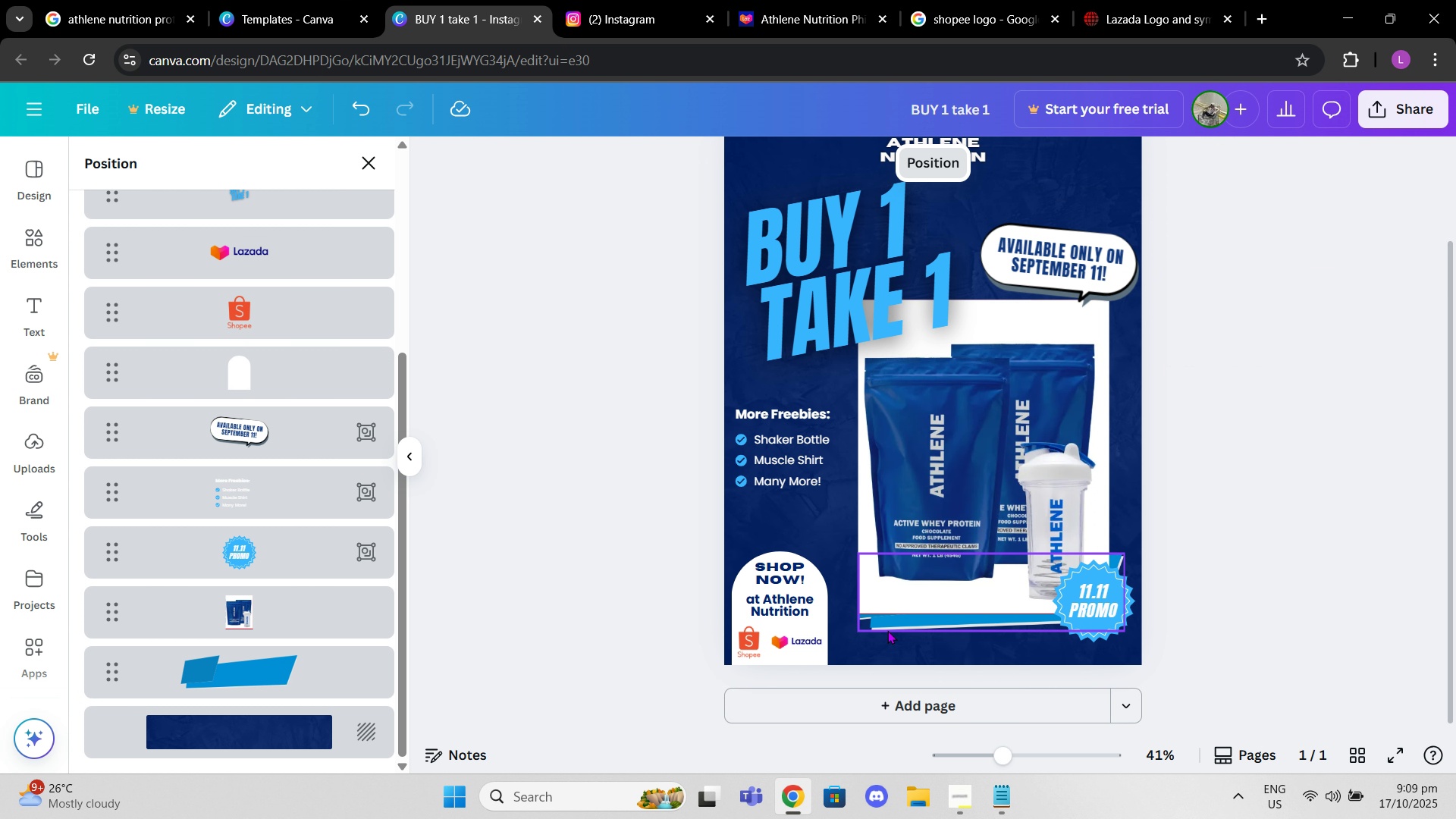 
left_click_drag(start_coordinate=[887, 623], to_coordinate=[877, 627])
 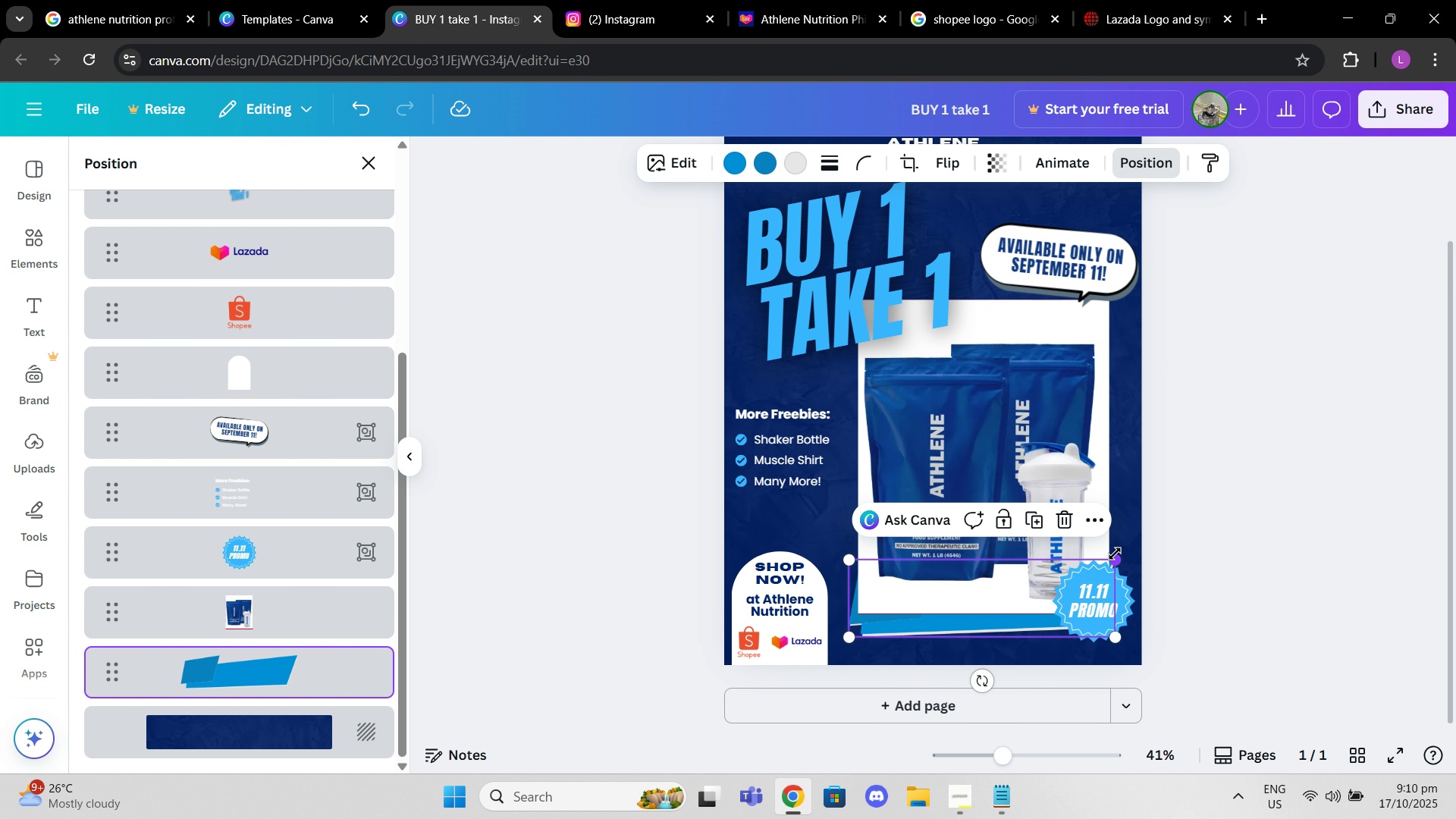 
left_click_drag(start_coordinate=[1115, 554], to_coordinate=[1107, 556])
 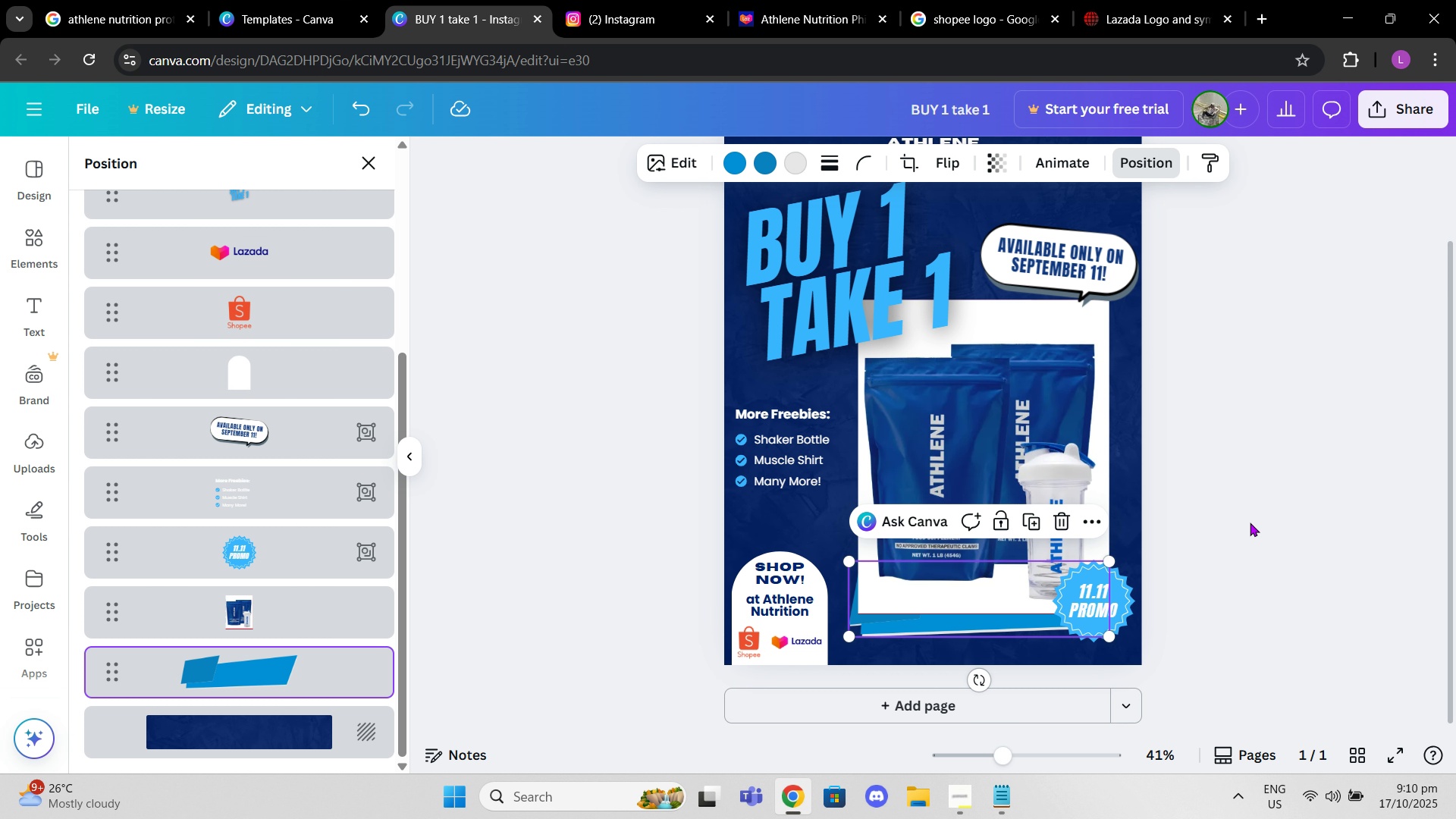 
left_click([1250, 522])
 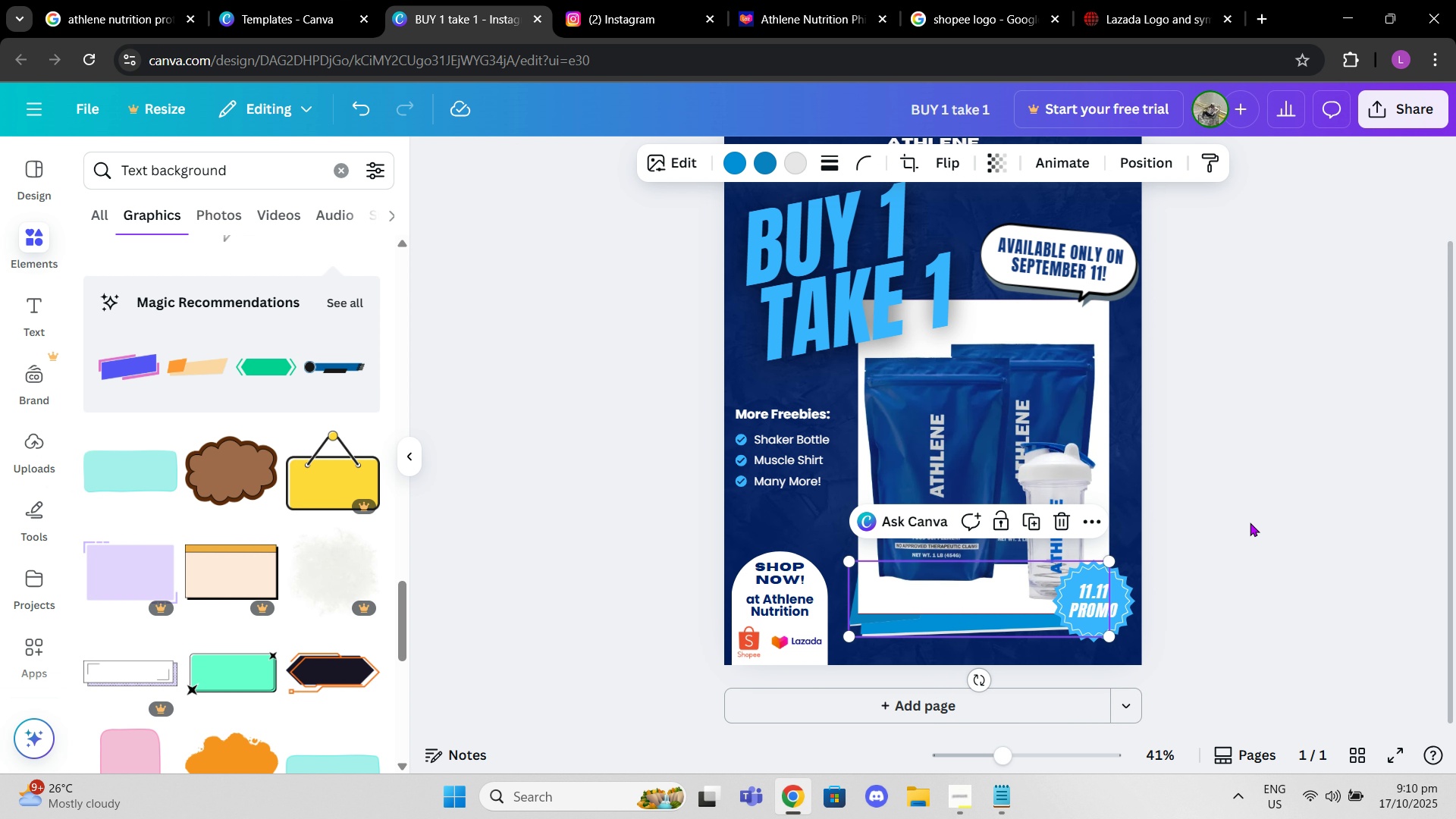 
left_click([1250, 522])
 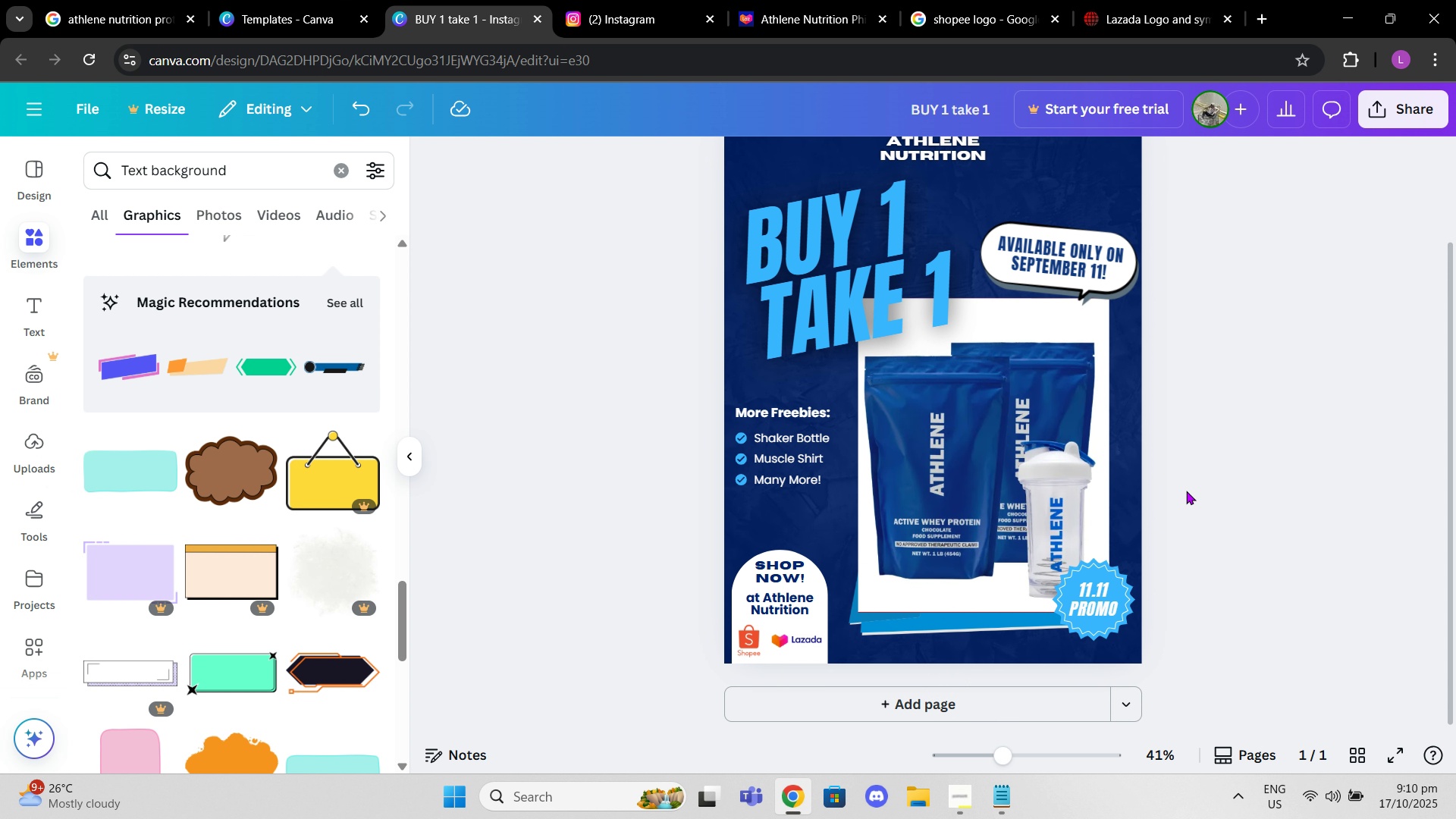 
scroll: coordinate [207, 253], scroll_direction: down, amount: 9.0
 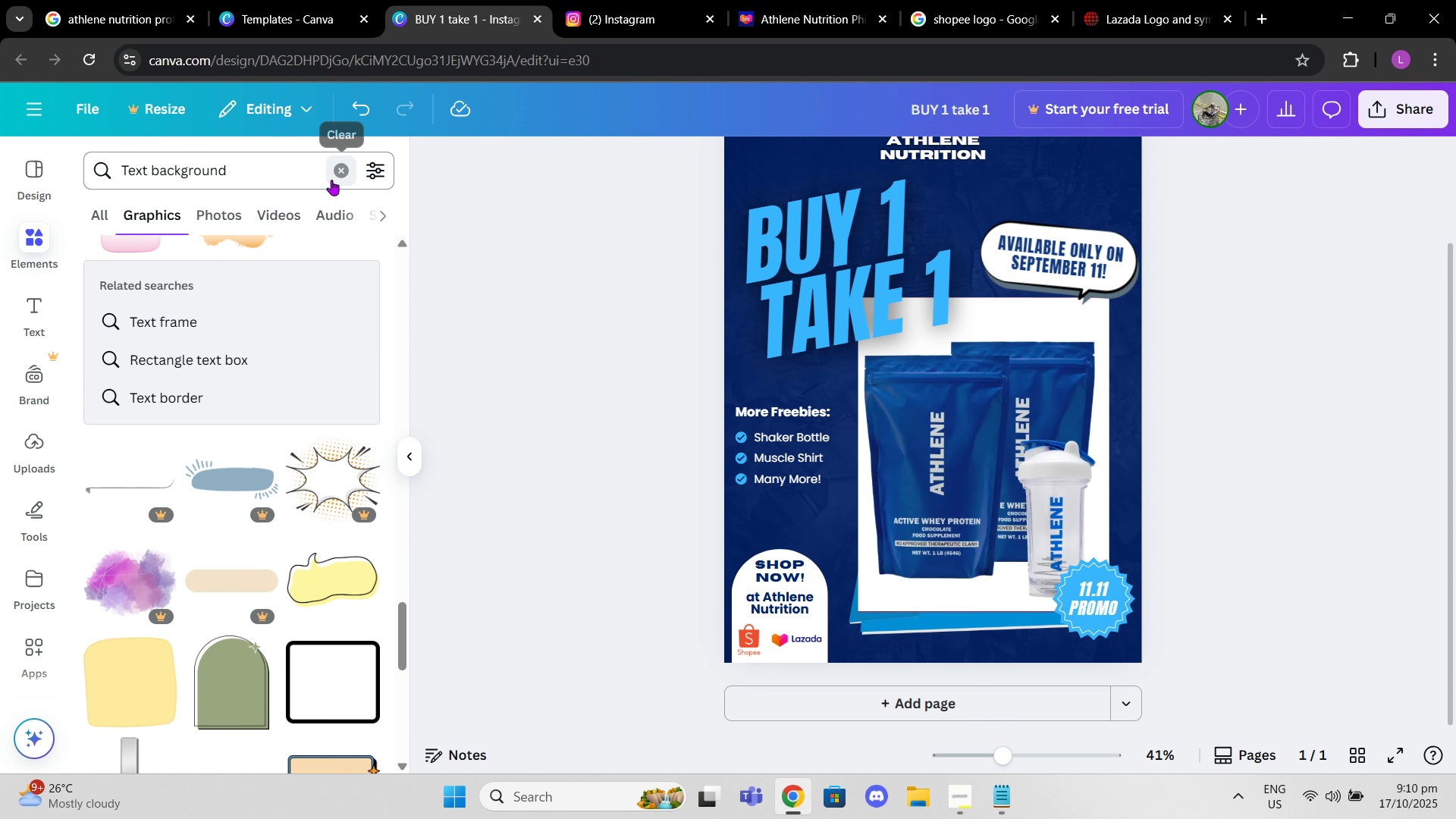 
double_click([576, 24])
 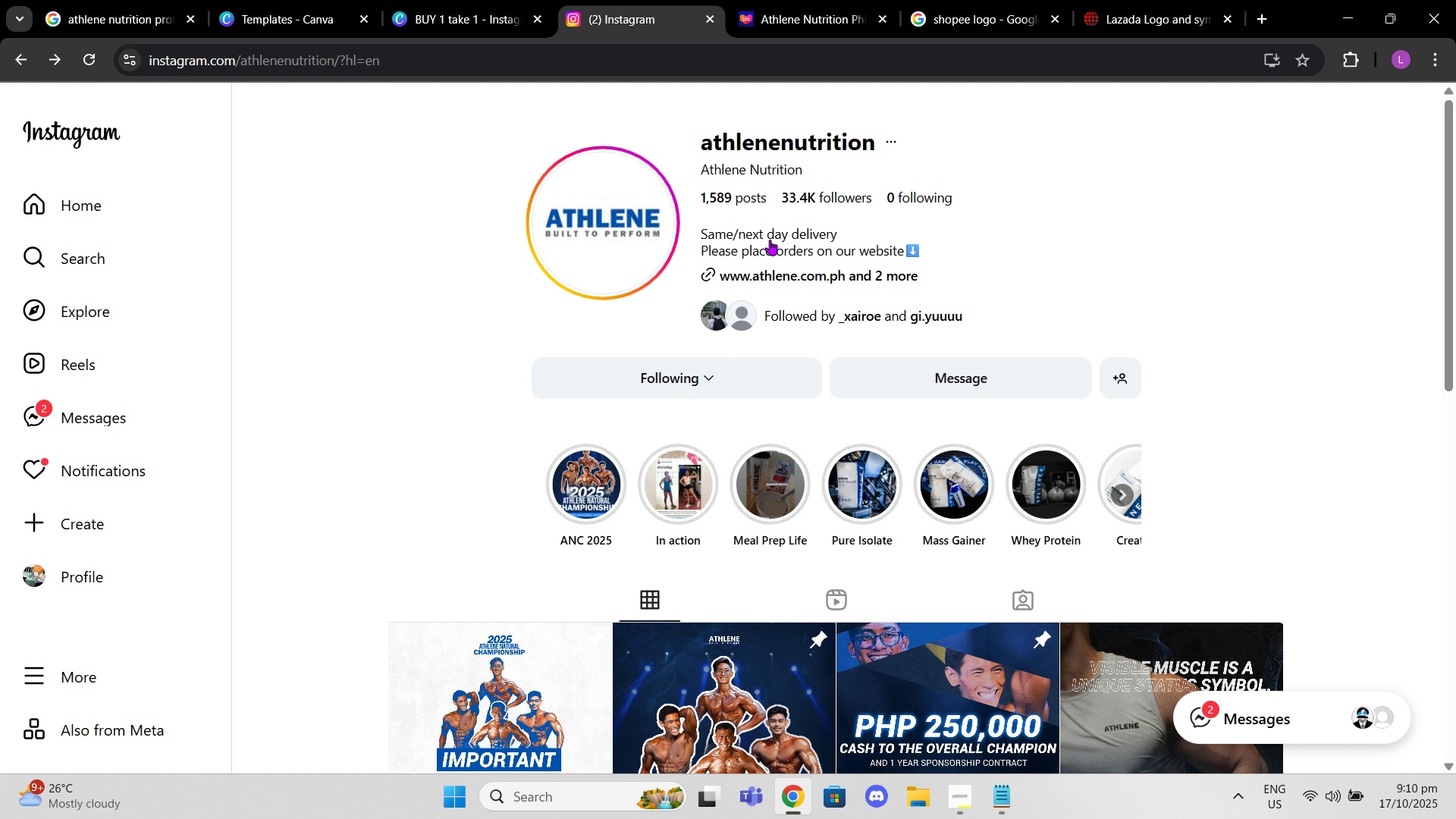 
scroll: coordinate [814, 385], scroll_direction: down, amount: 20.0
 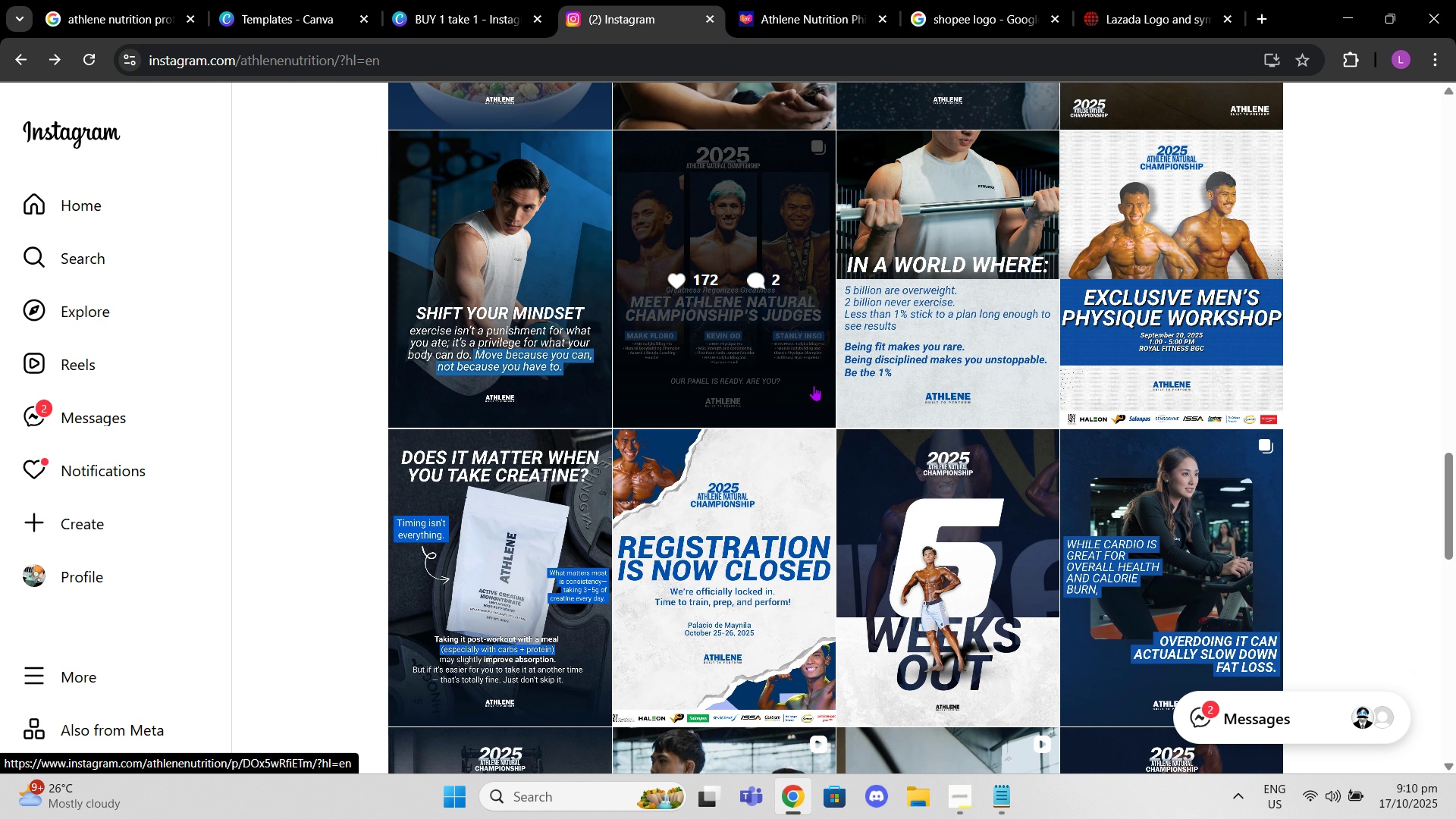 
scroll: coordinate [814, 385], scroll_direction: down, amount: 2.0
 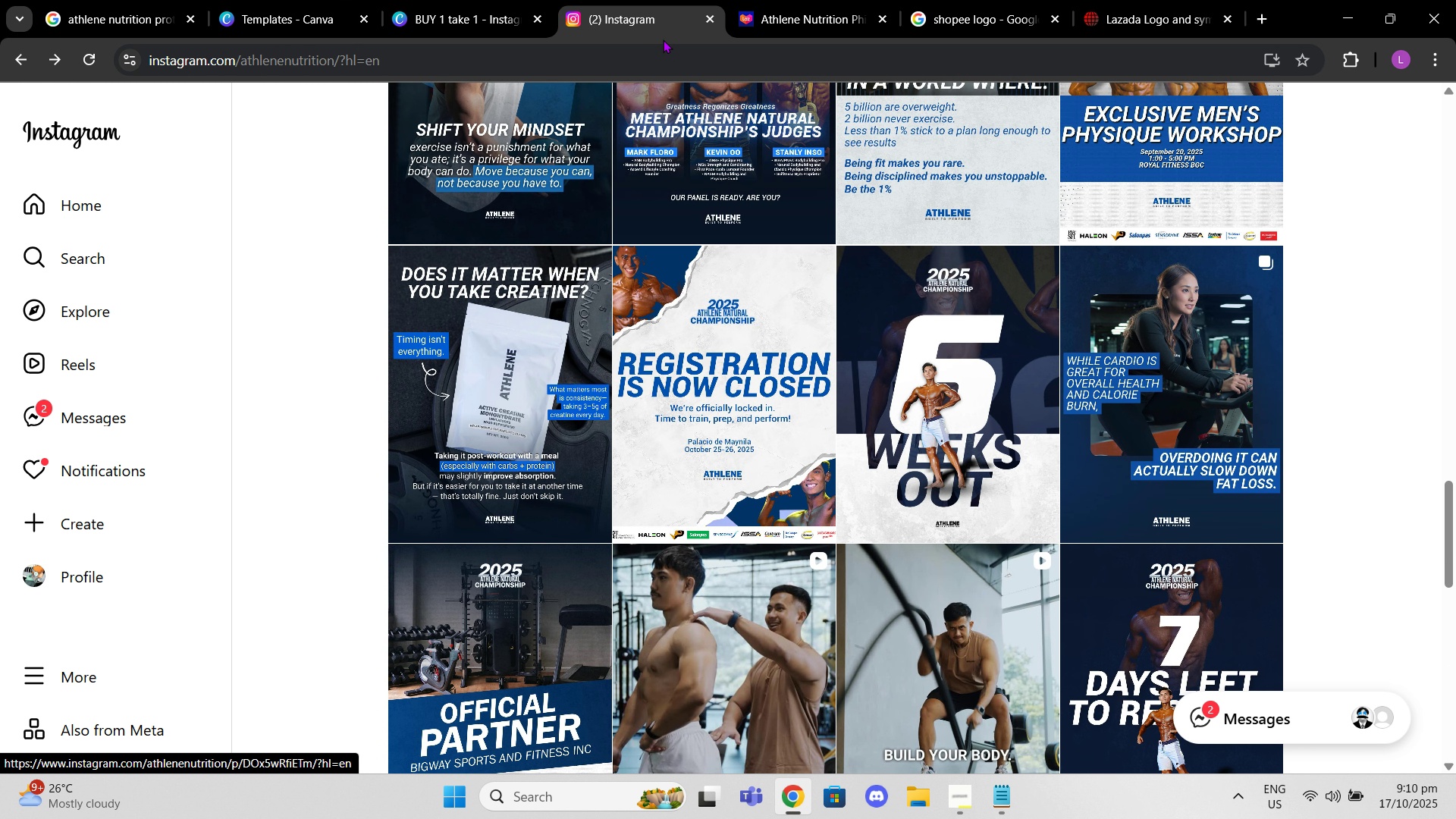 
left_click([656, 32])
 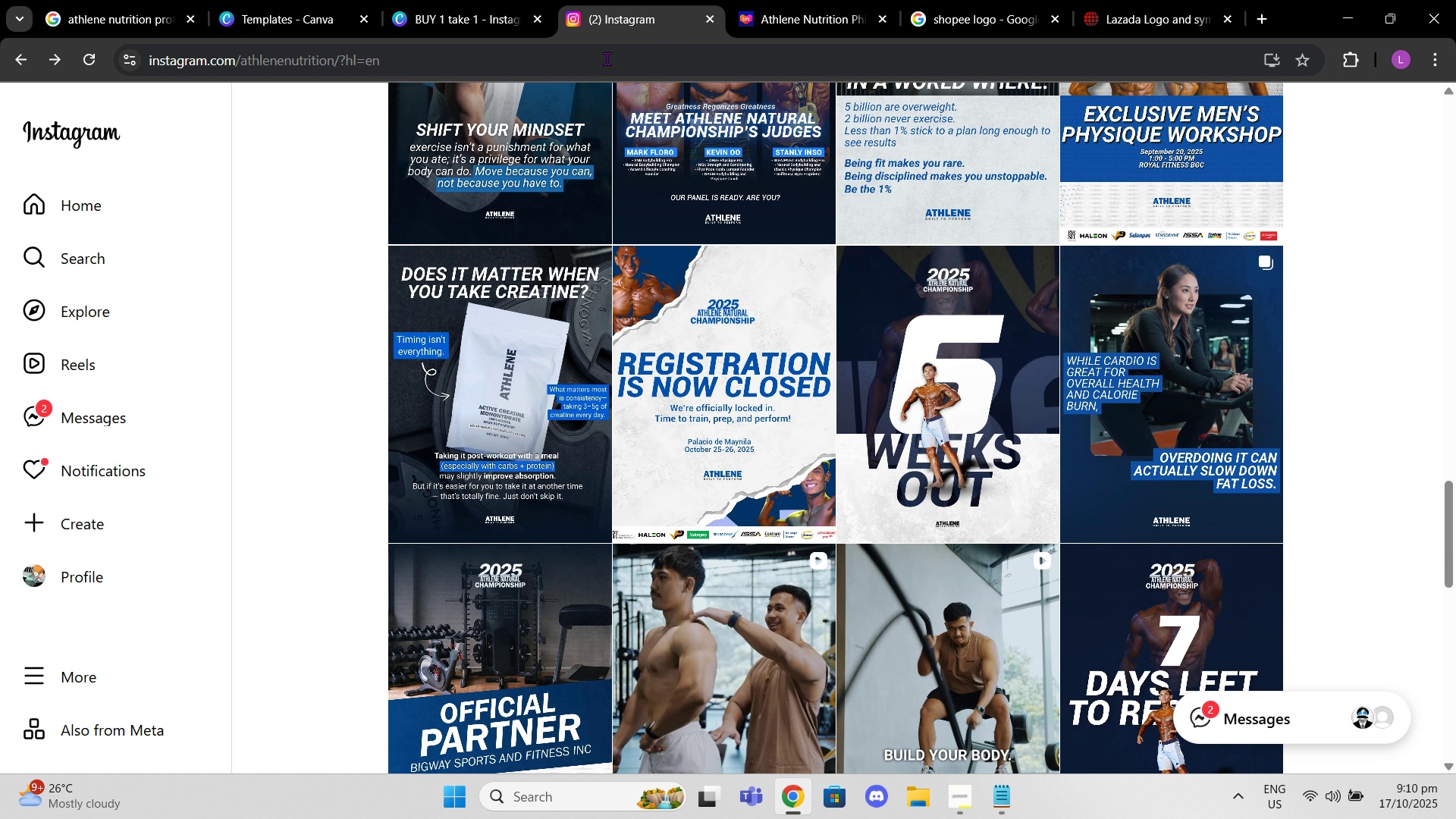 
left_click_drag(start_coordinate=[597, 55], to_coordinate=[108, 83])
 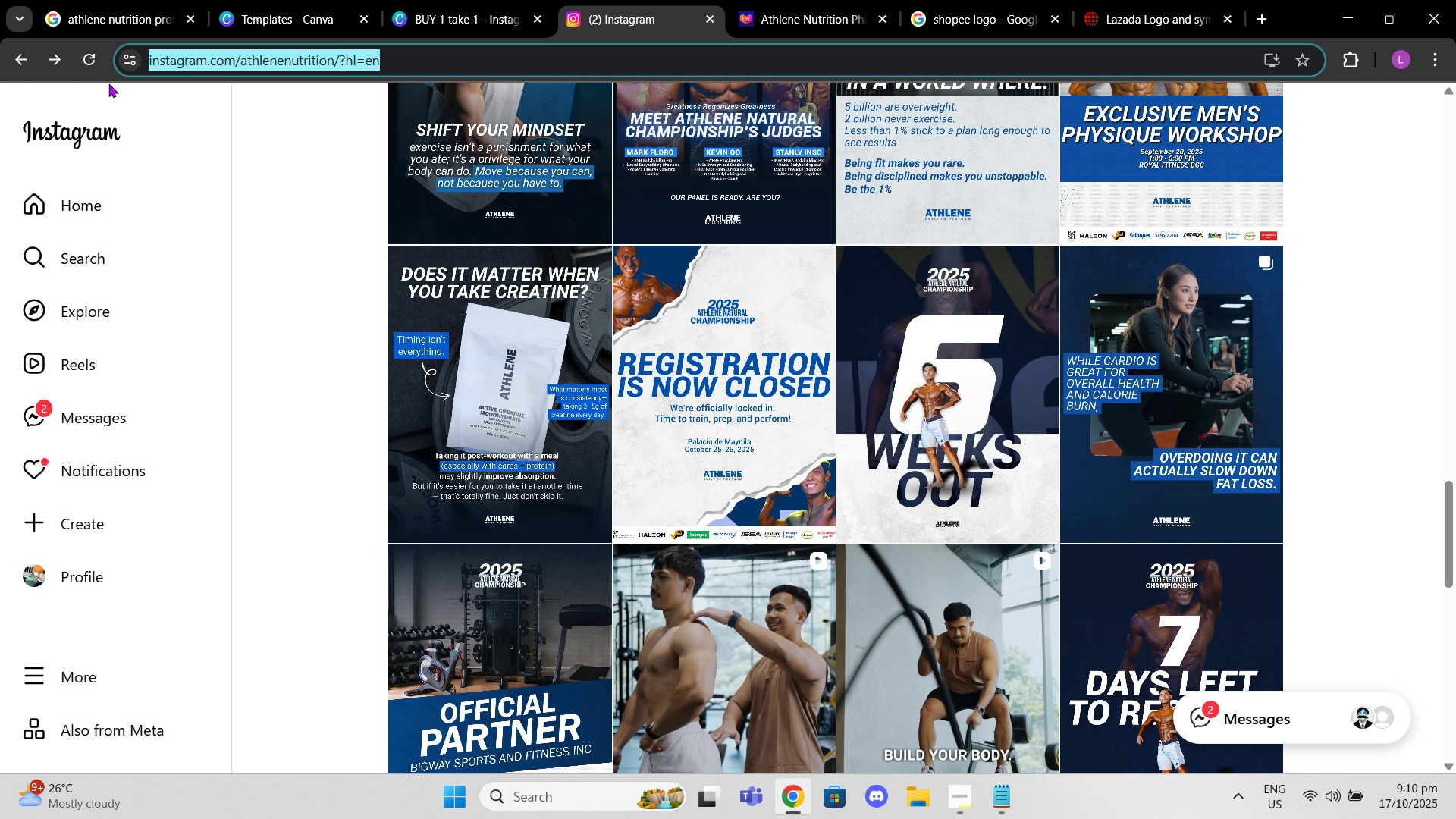 
type(athlene nutrition facen)
key(Backspace)
type(book)
 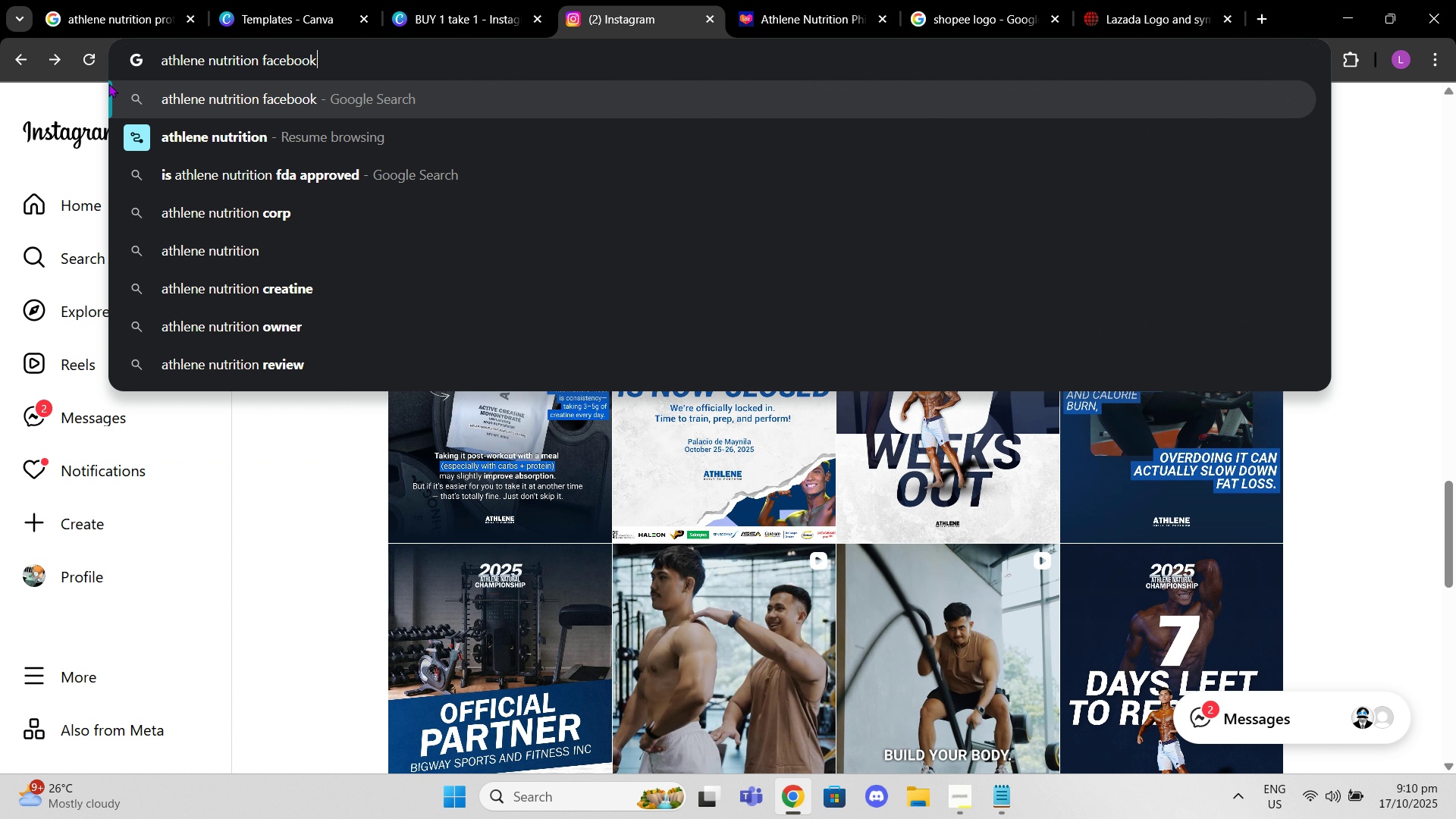 
key(Enter)
 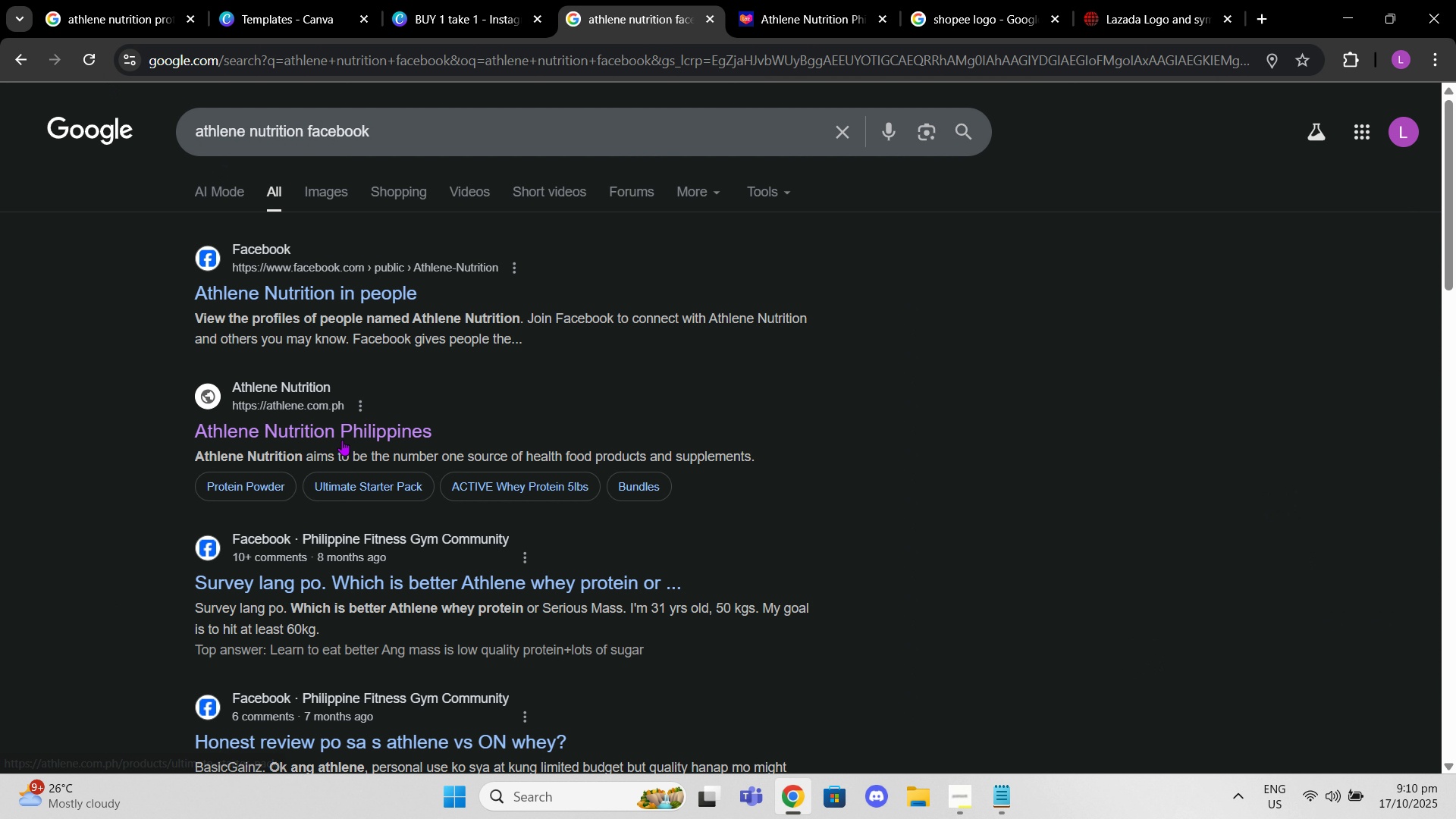 
left_click([324, 271])
 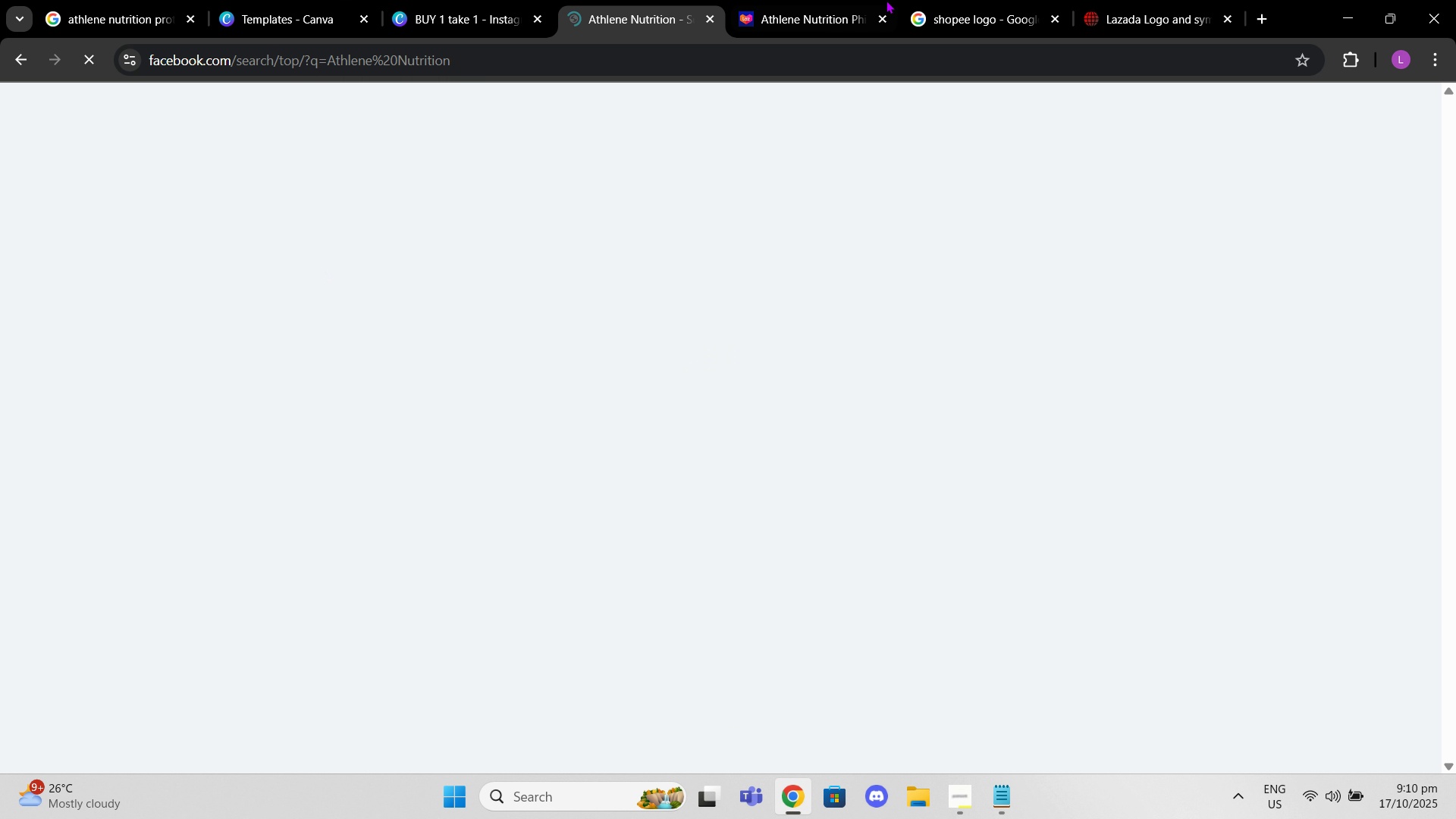 
left_click([793, 17])
 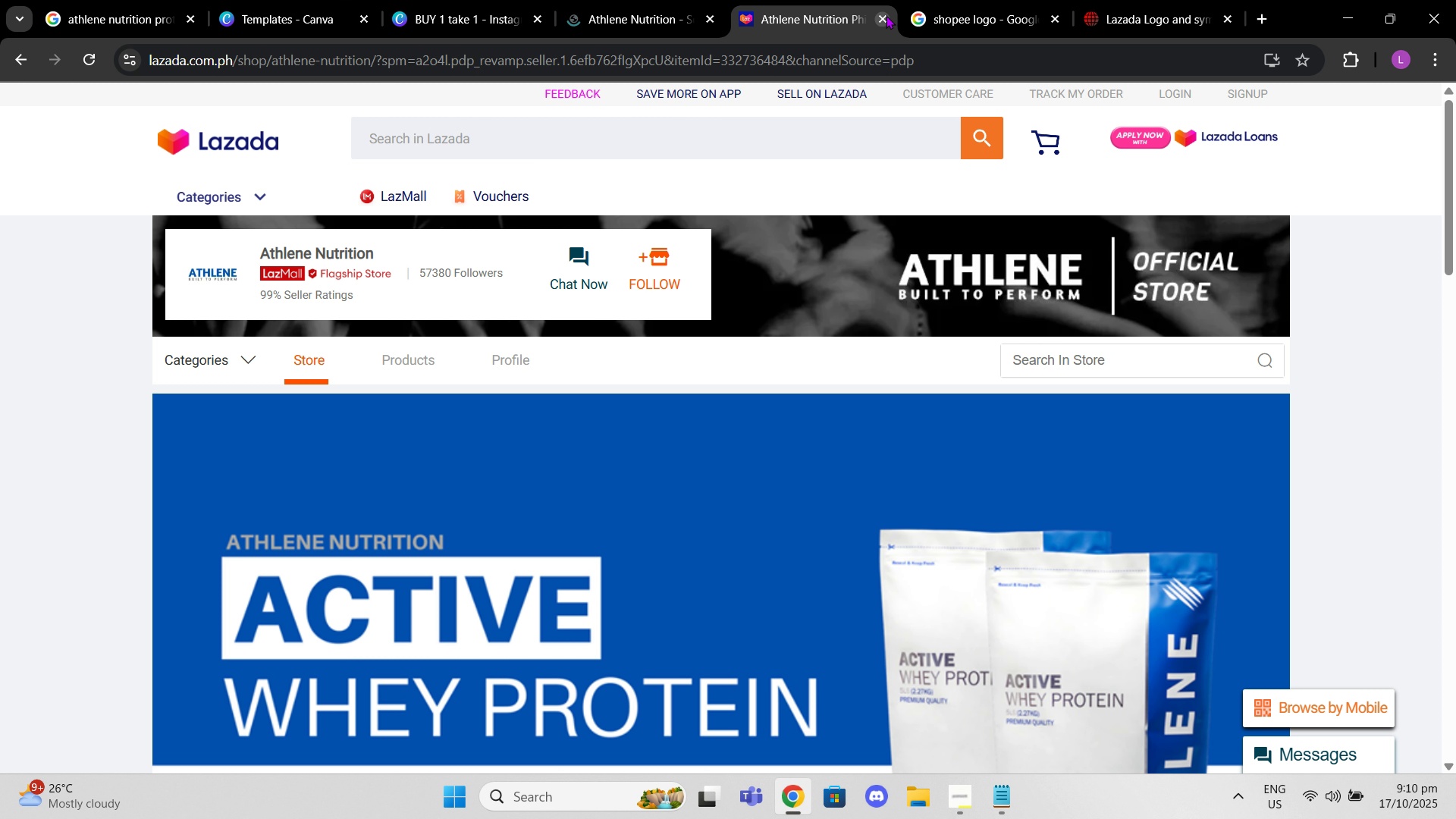 
left_click([886, 15])
 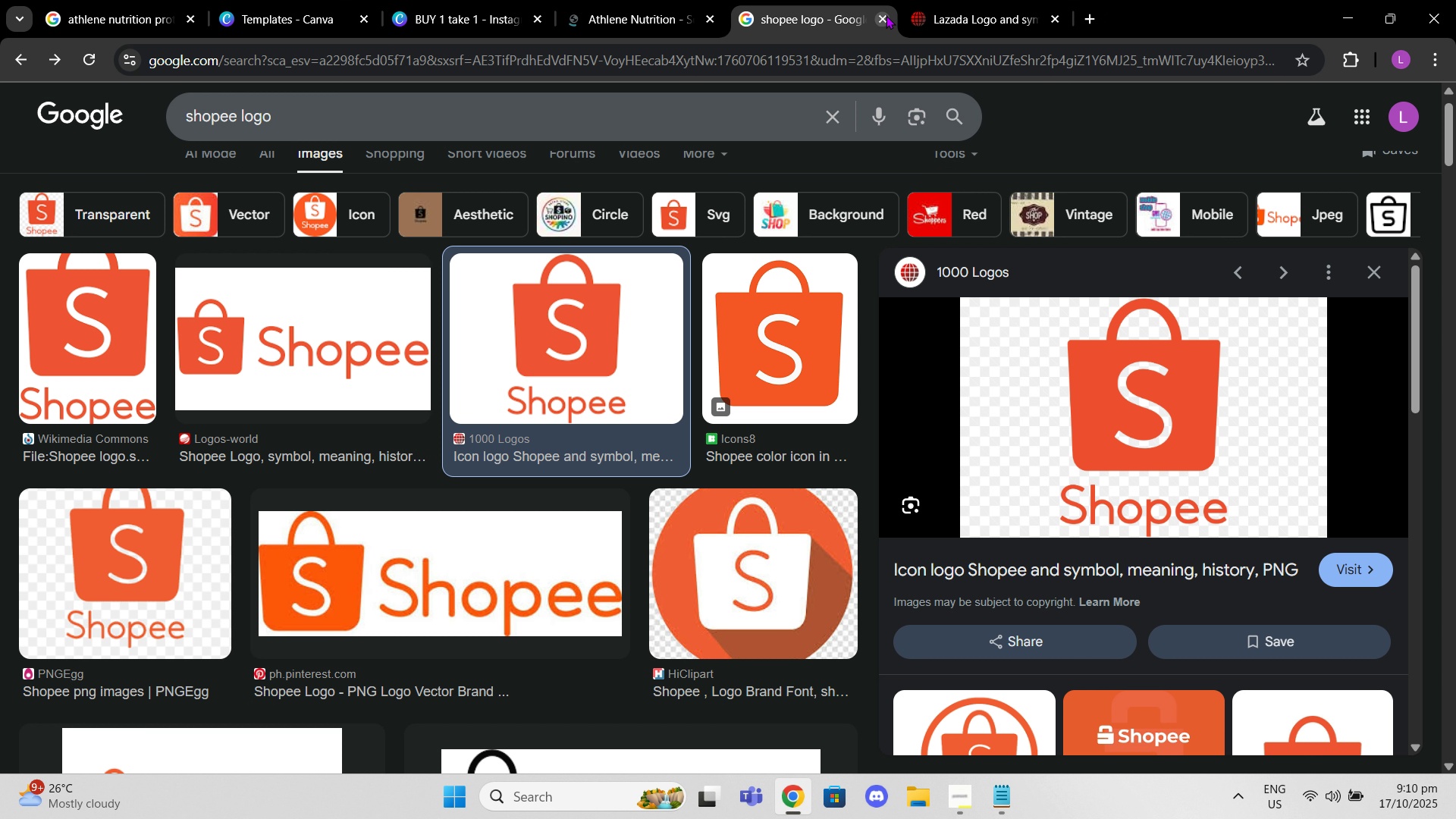 
left_click([886, 15])
 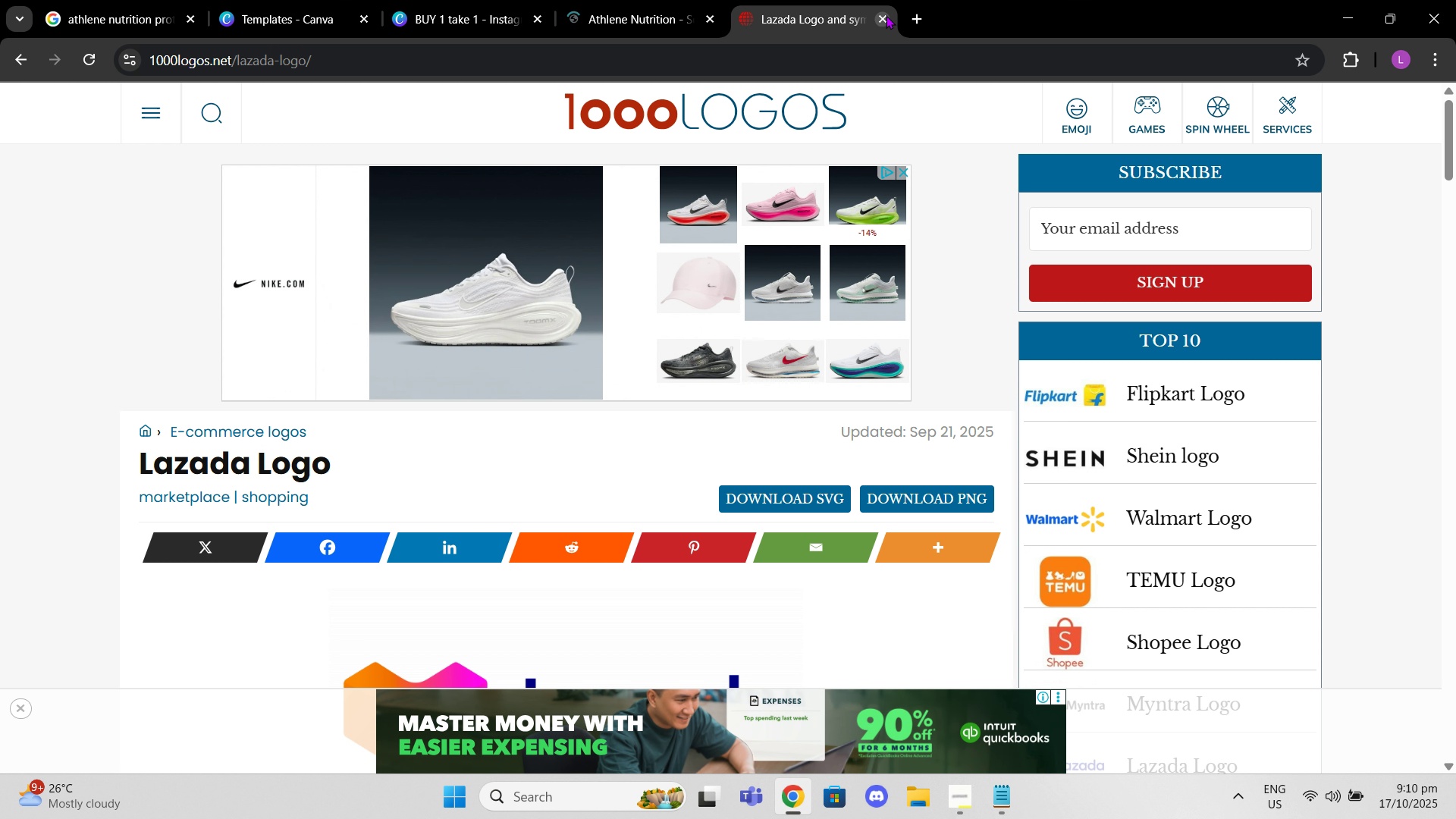 
left_click([886, 15])
 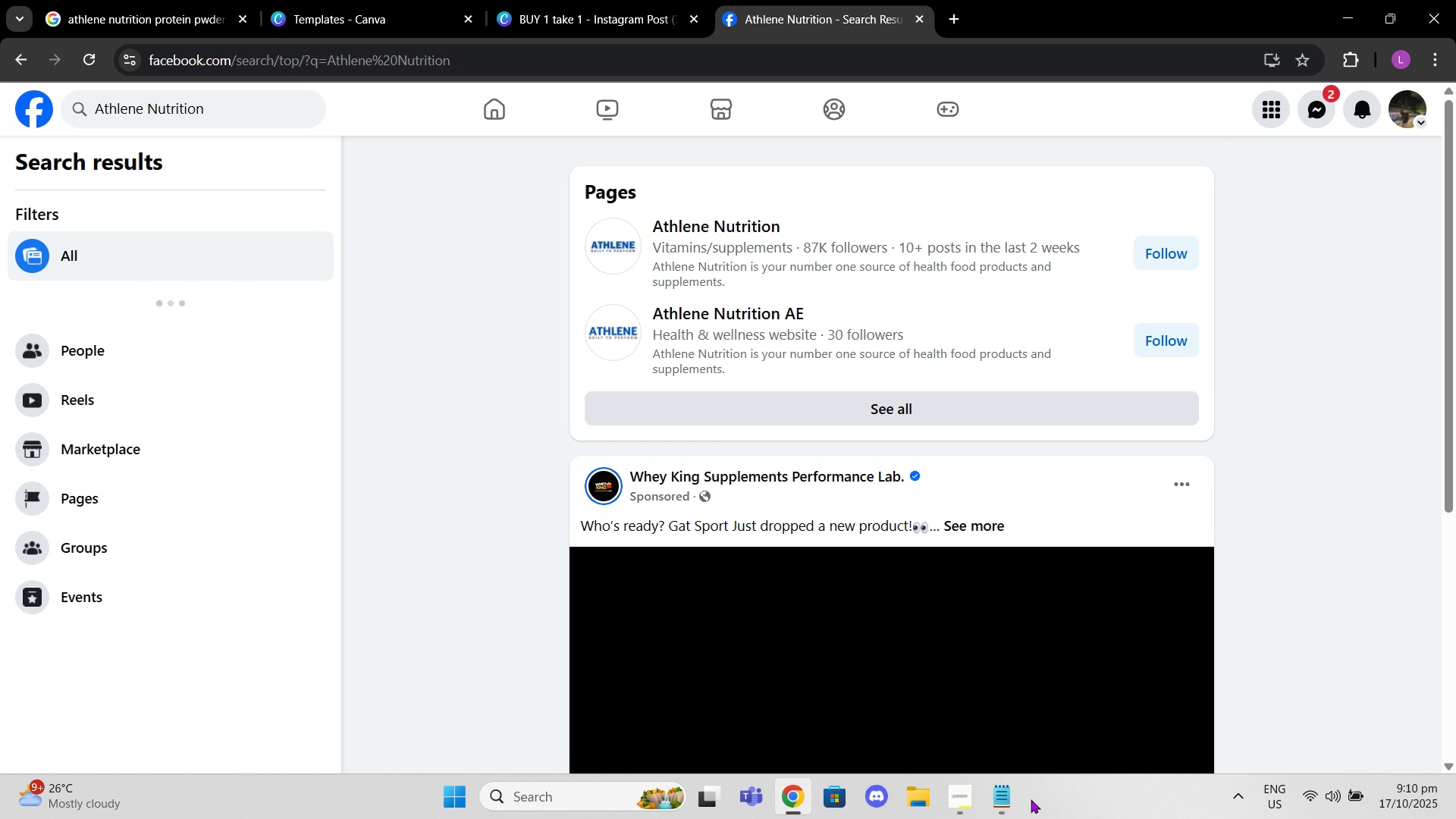 
wait(5.31)
 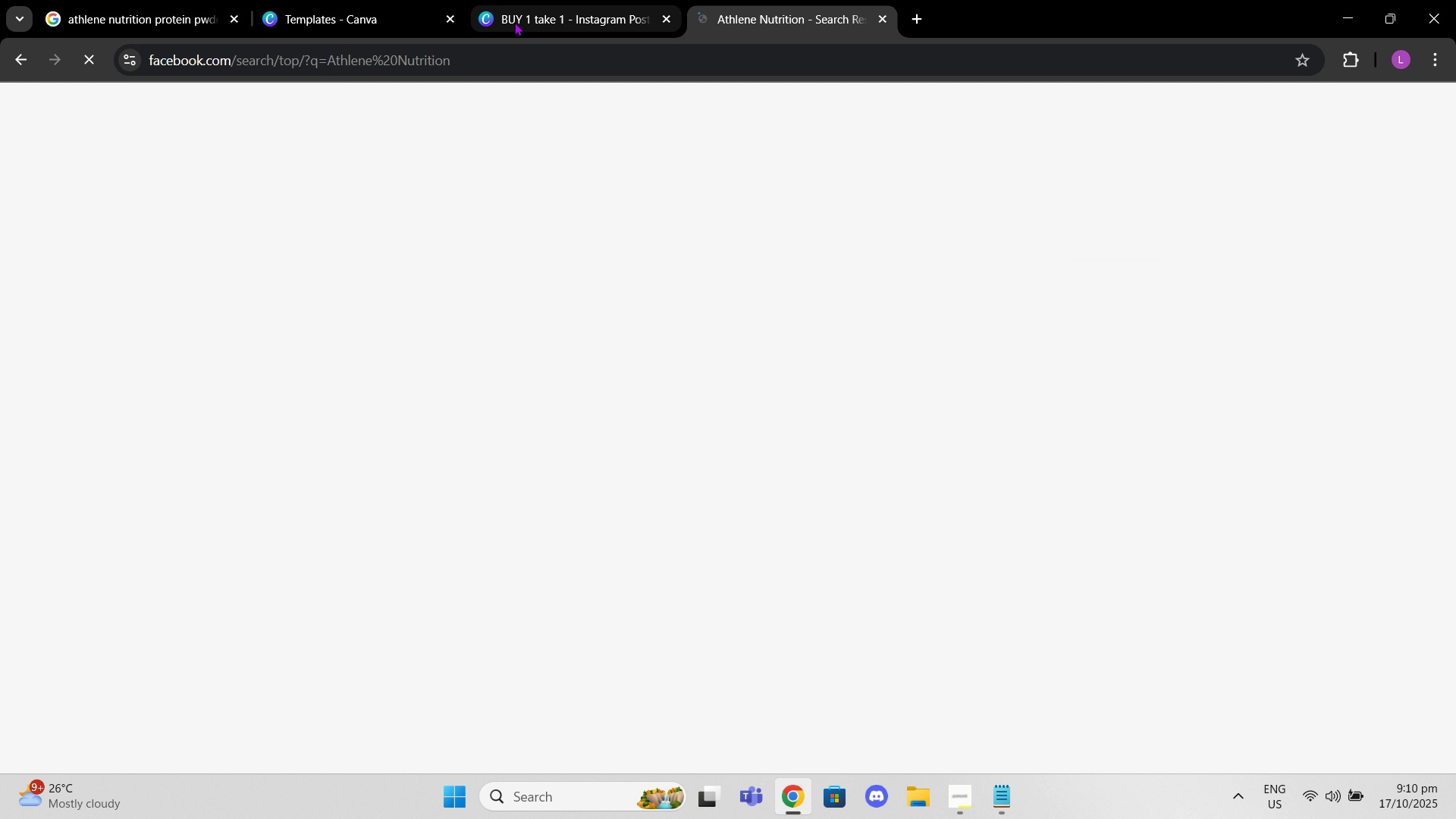 
left_click([677, 232])
 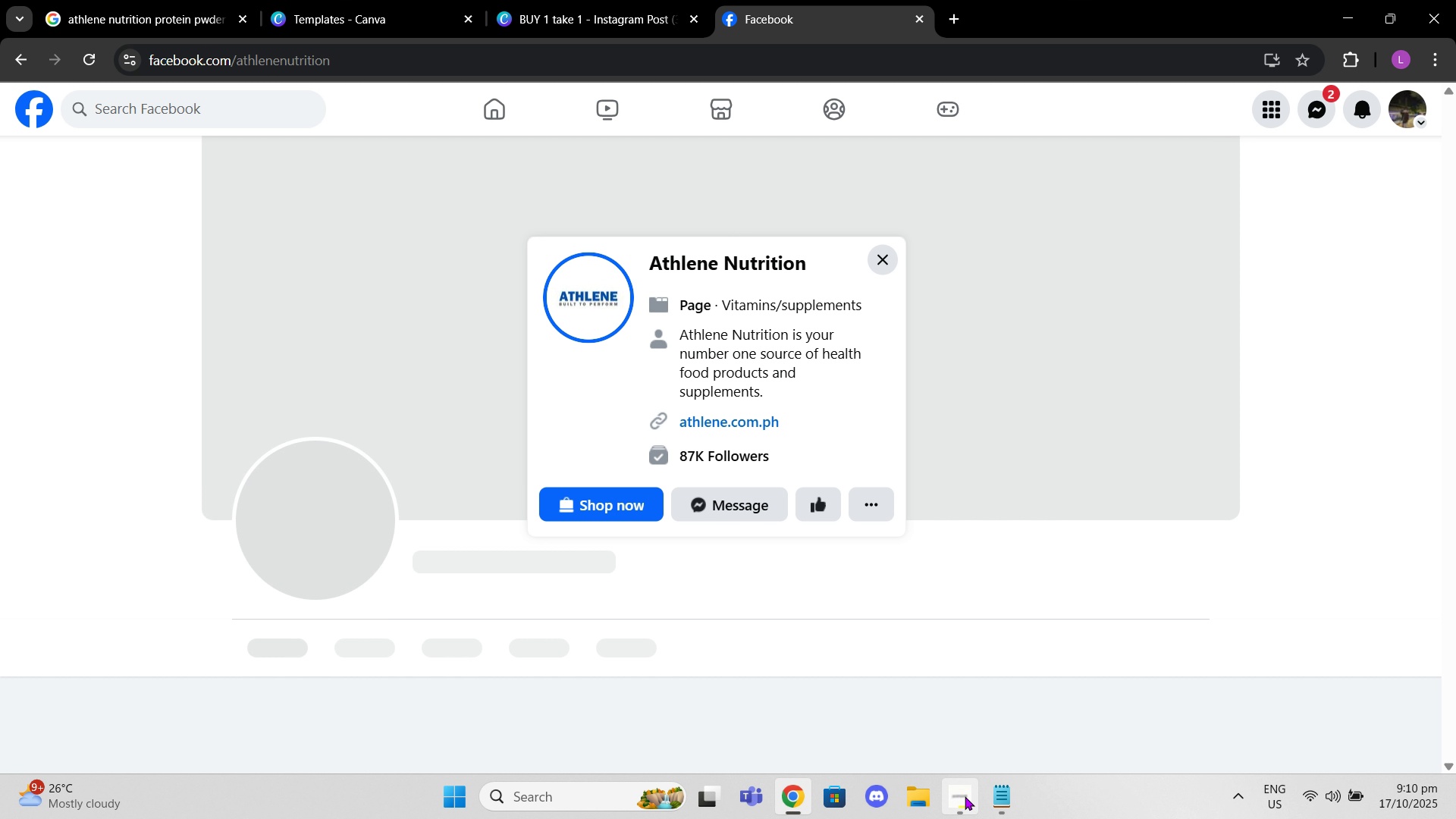 
left_click([962, 800])